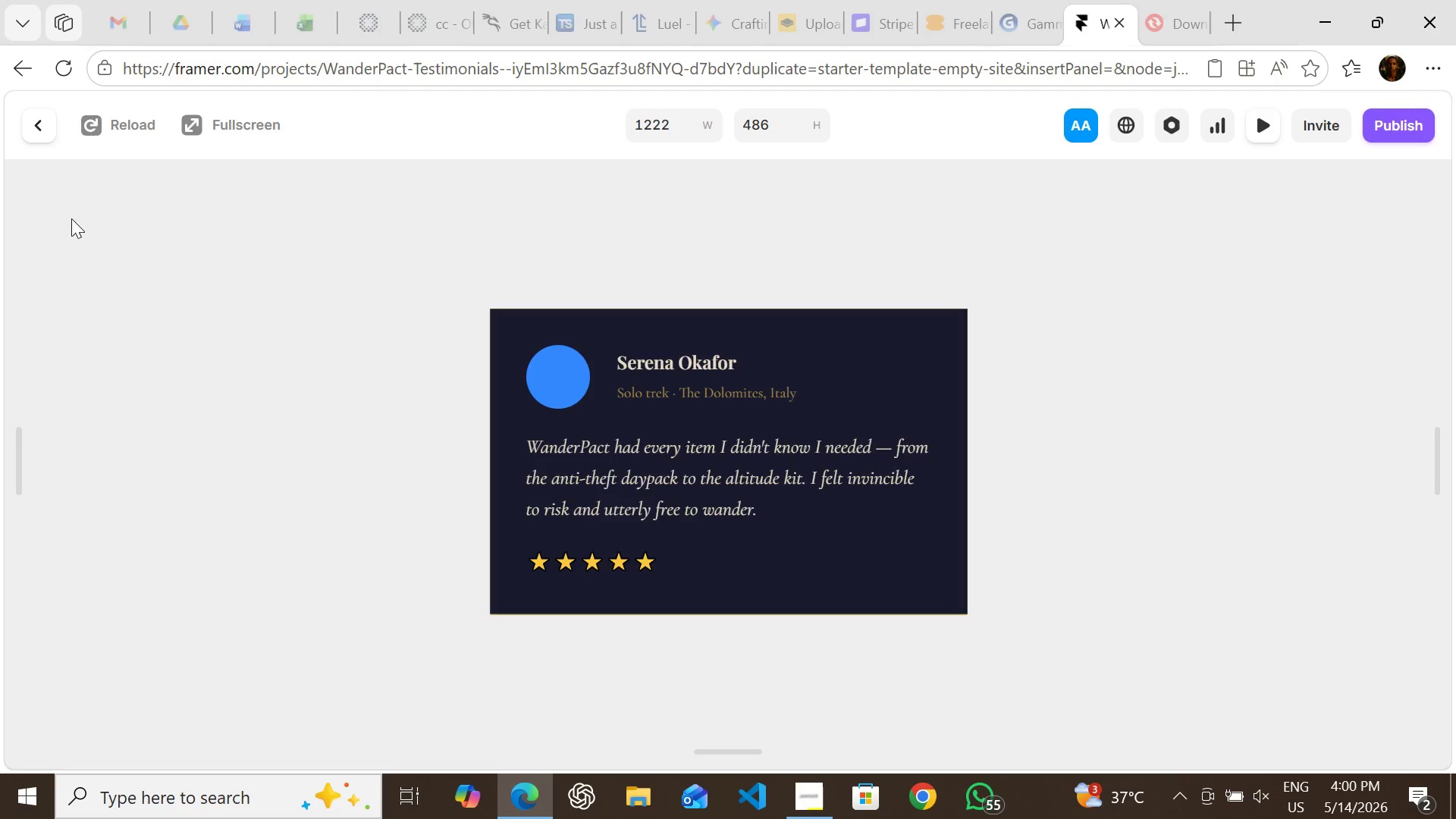 
wait(5.34)
 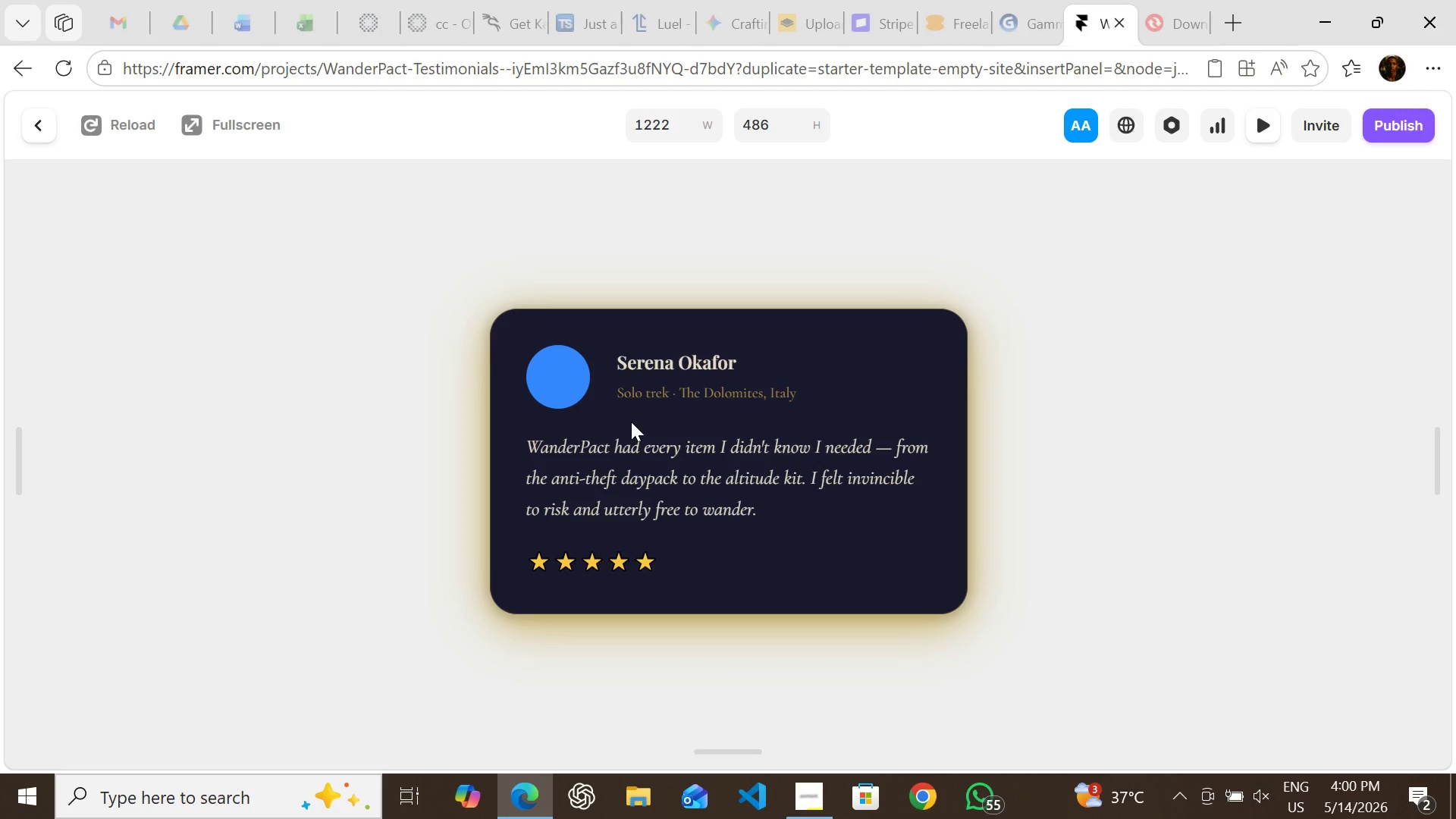 
left_click([33, 125])
 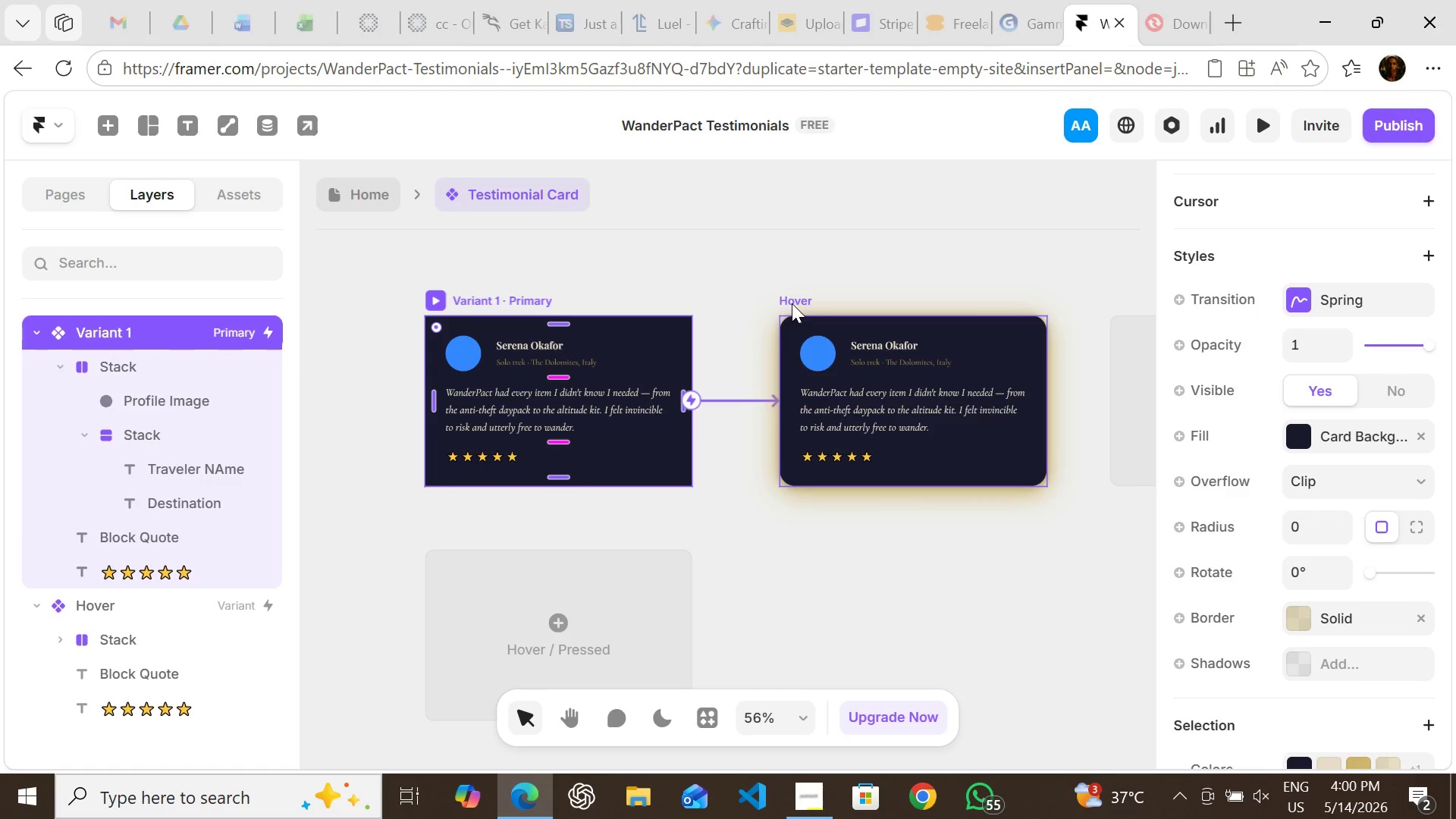 
left_click([793, 303])
 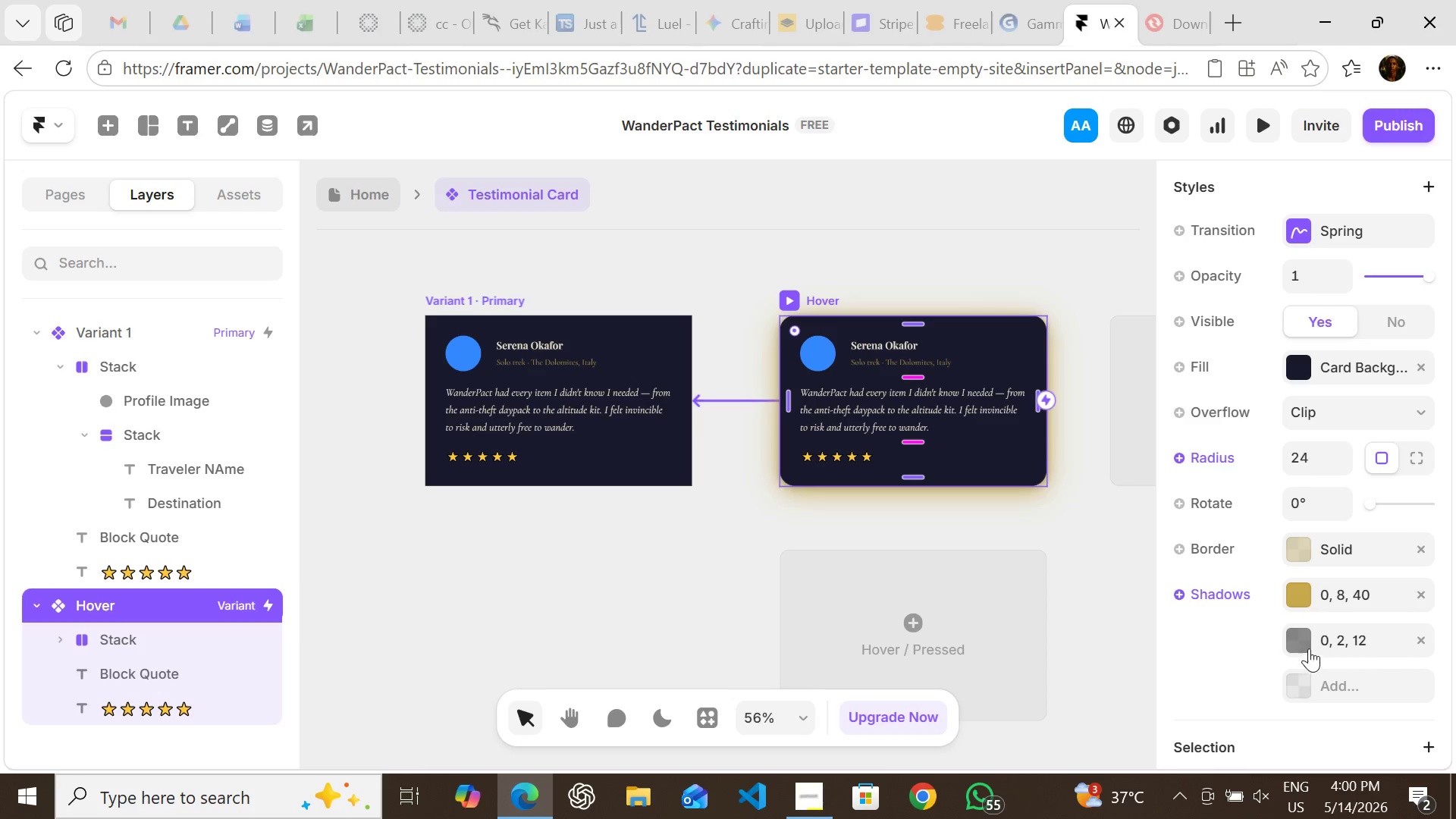 
left_click([1299, 642])
 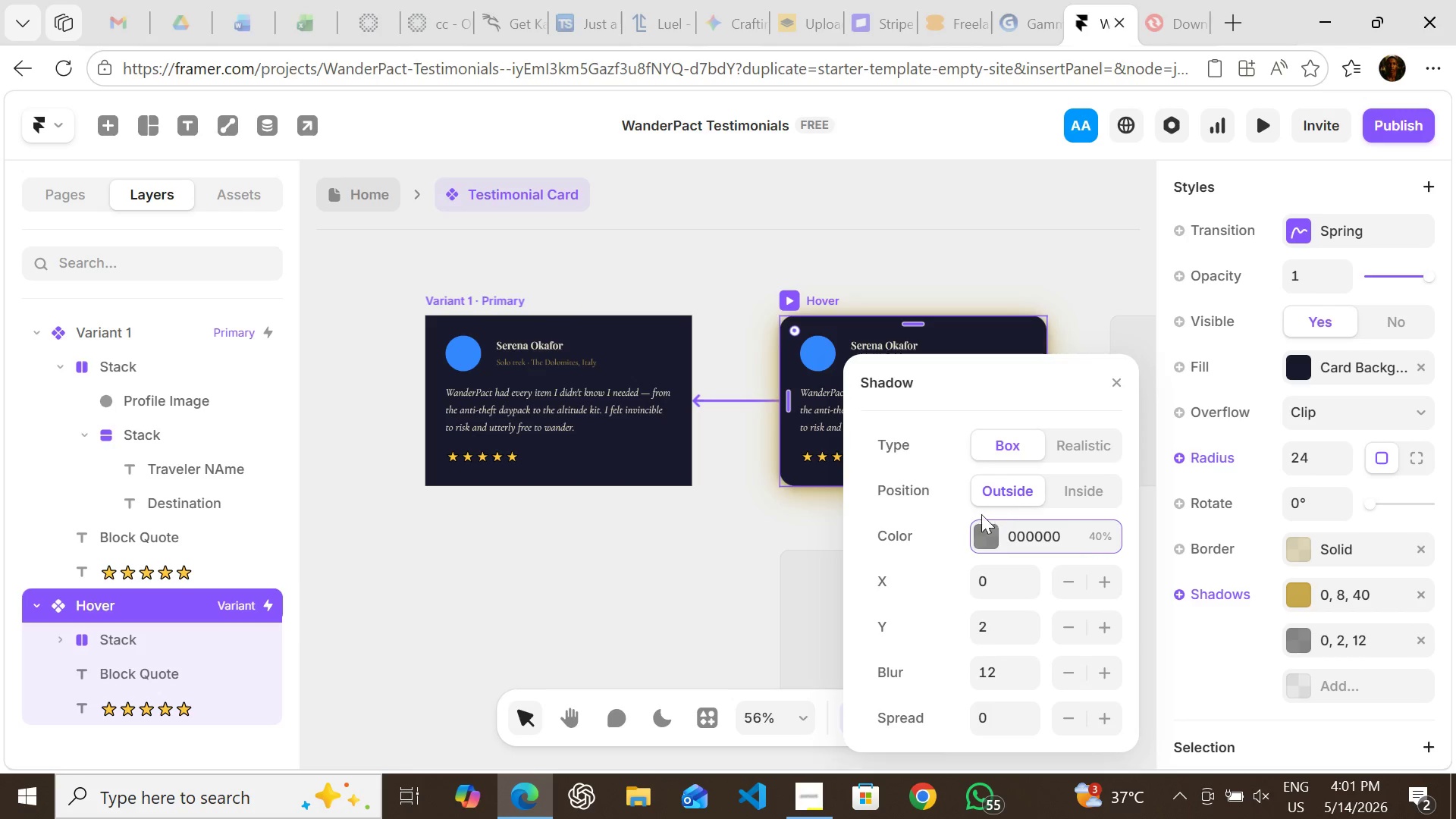 
left_click([982, 532])
 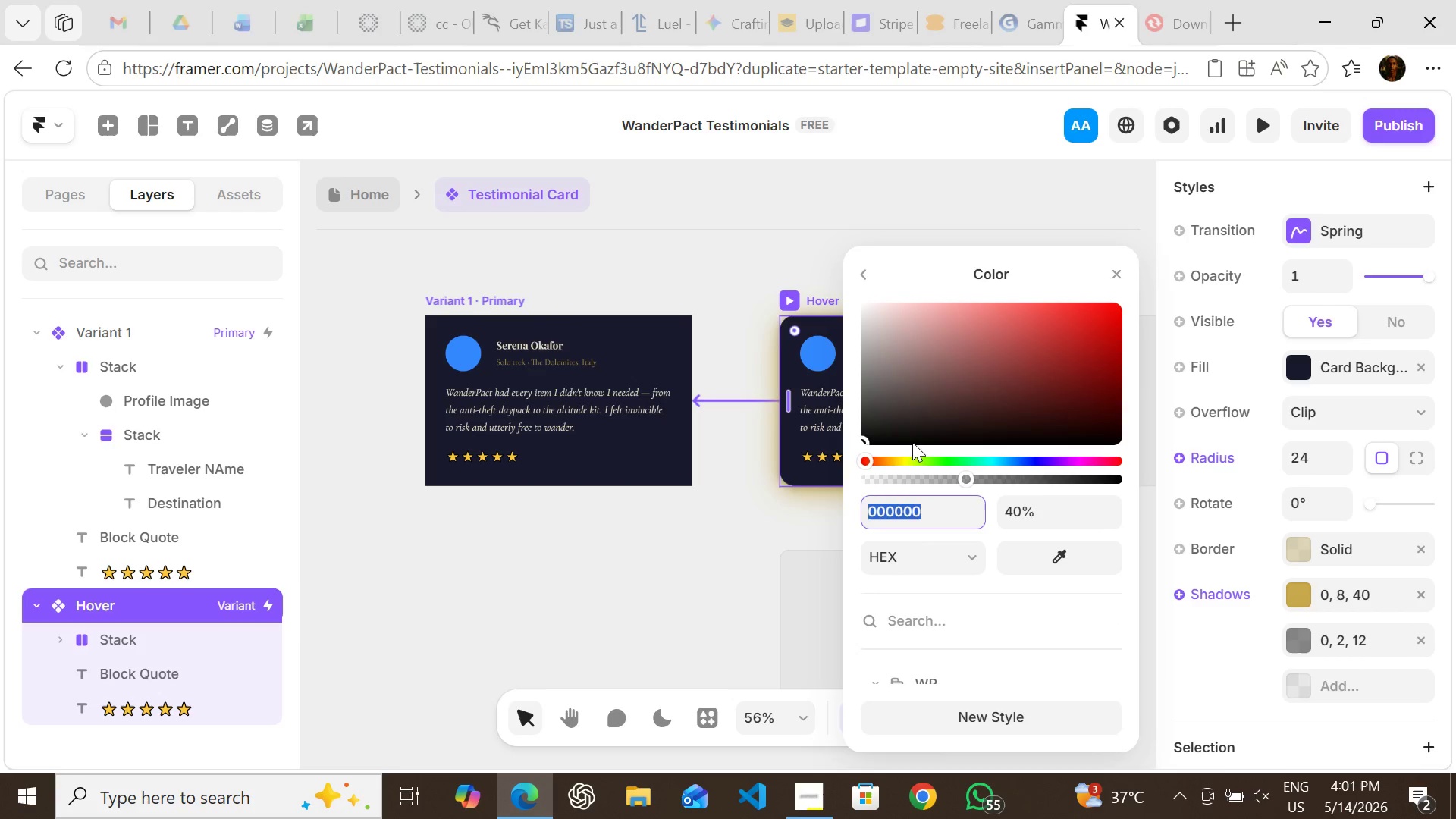 
left_click_drag(start_coordinate=[895, 418], to_coordinate=[853, 457])
 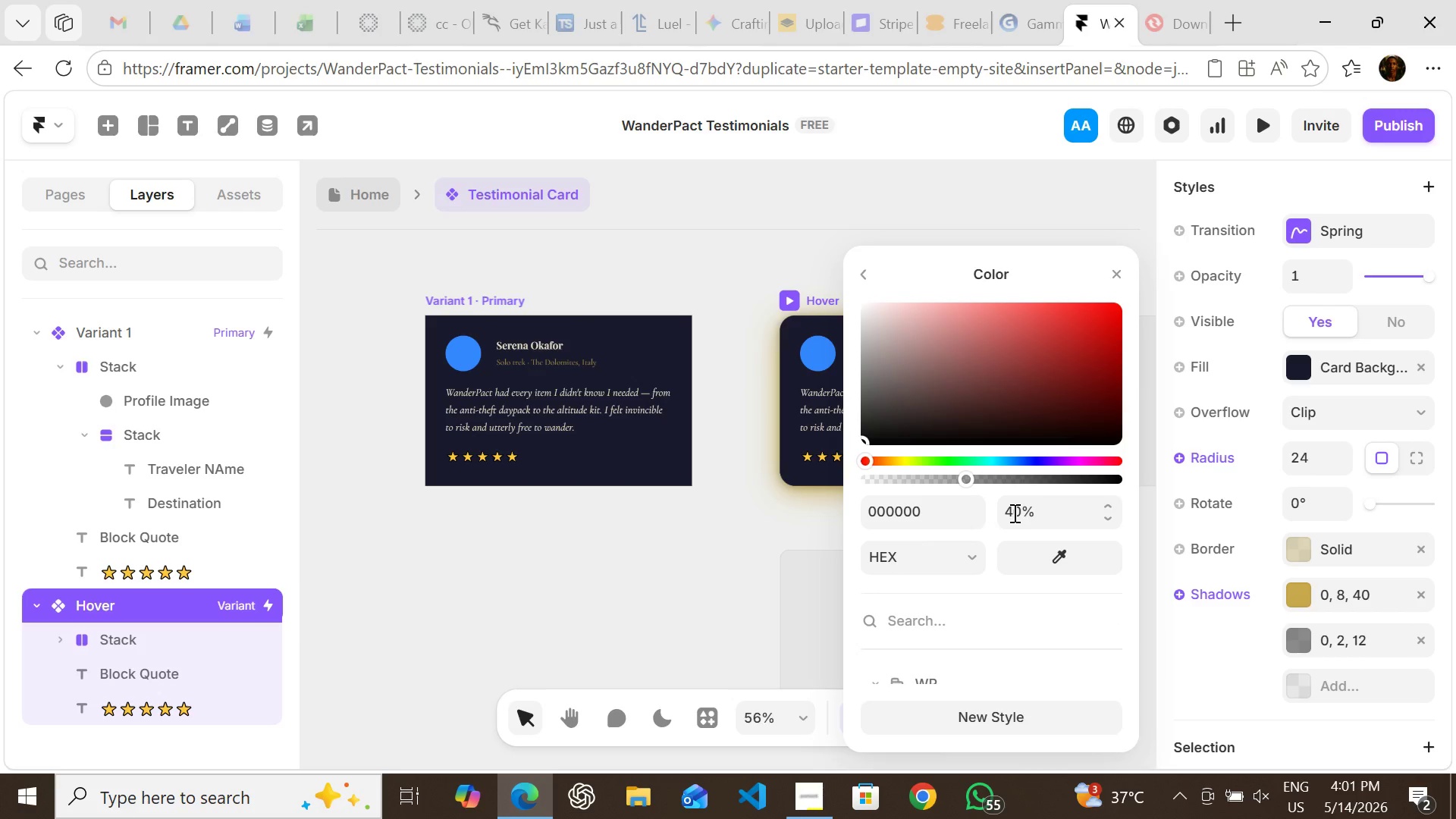 
left_click([1013, 513])
 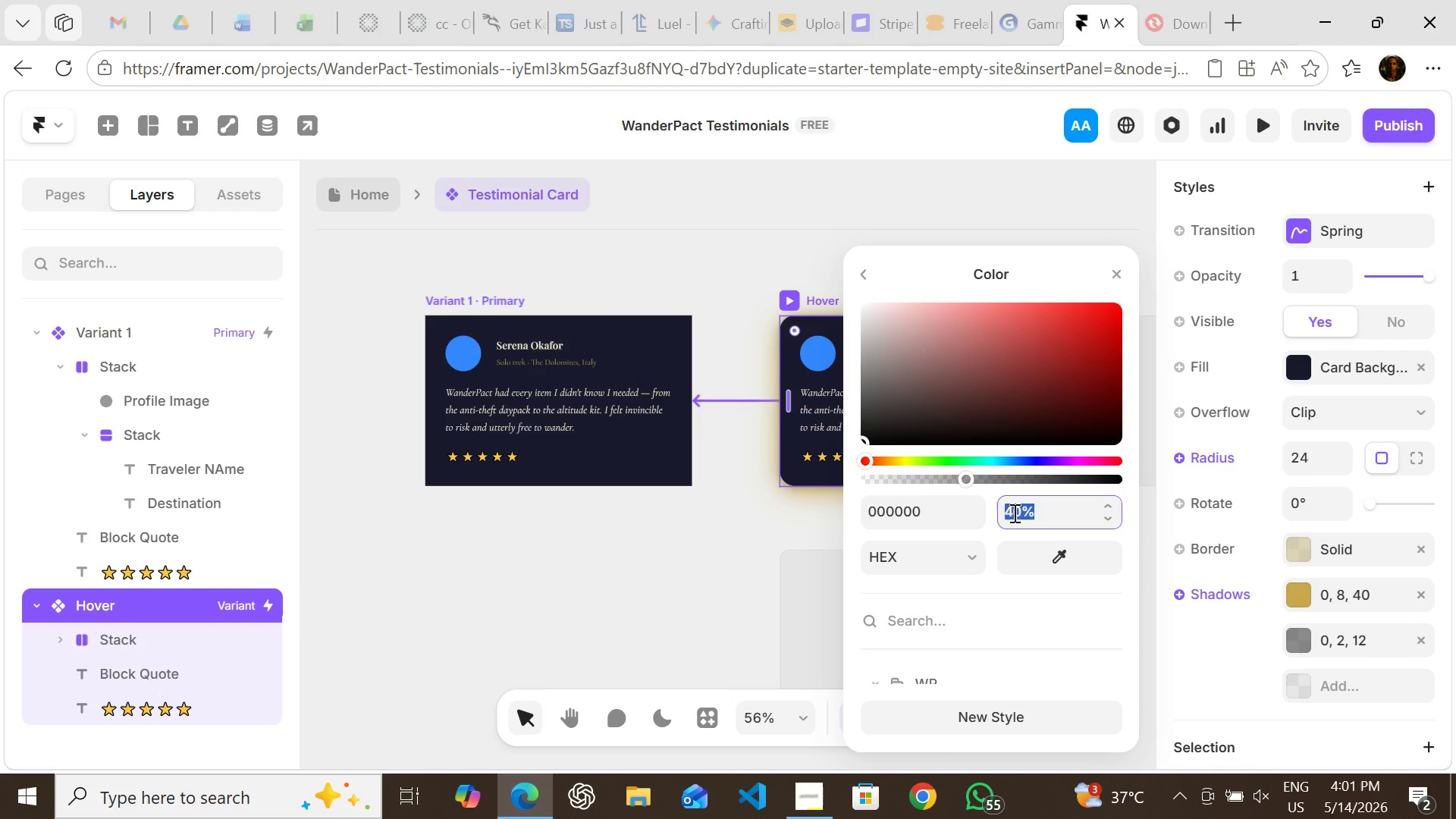 
key(Backspace)
 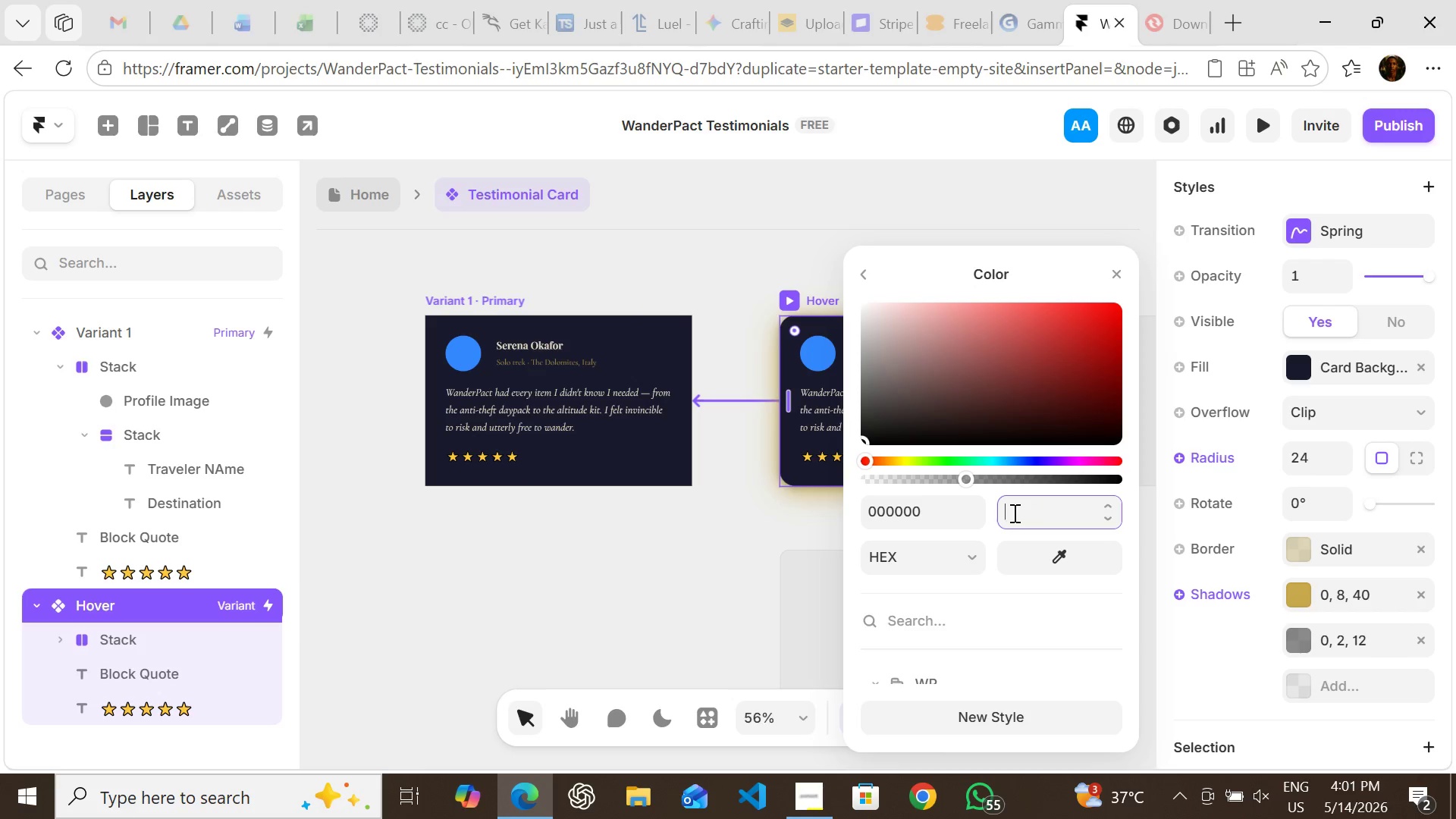 
key(Enter)
 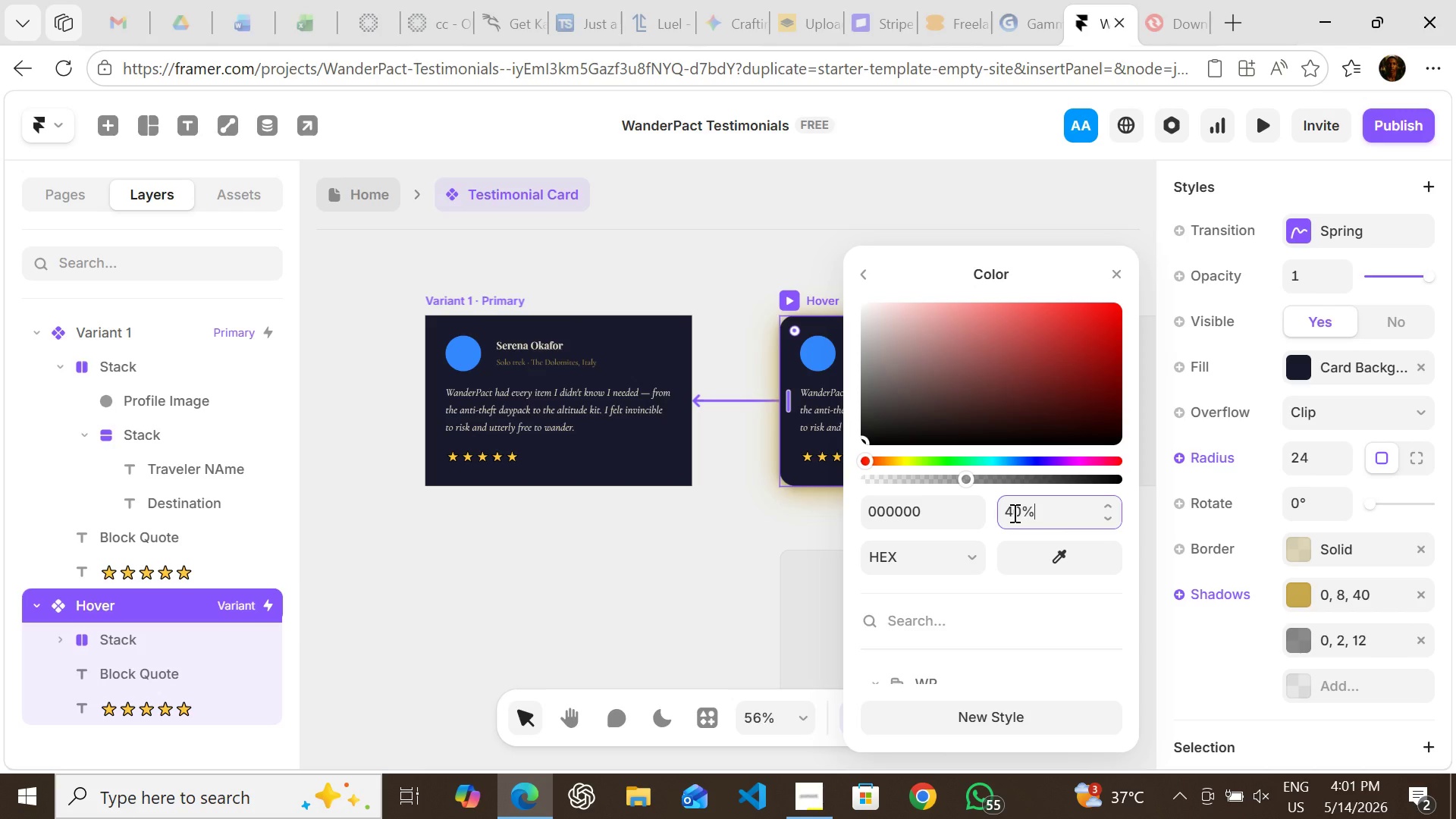 
double_click([1013, 513])
 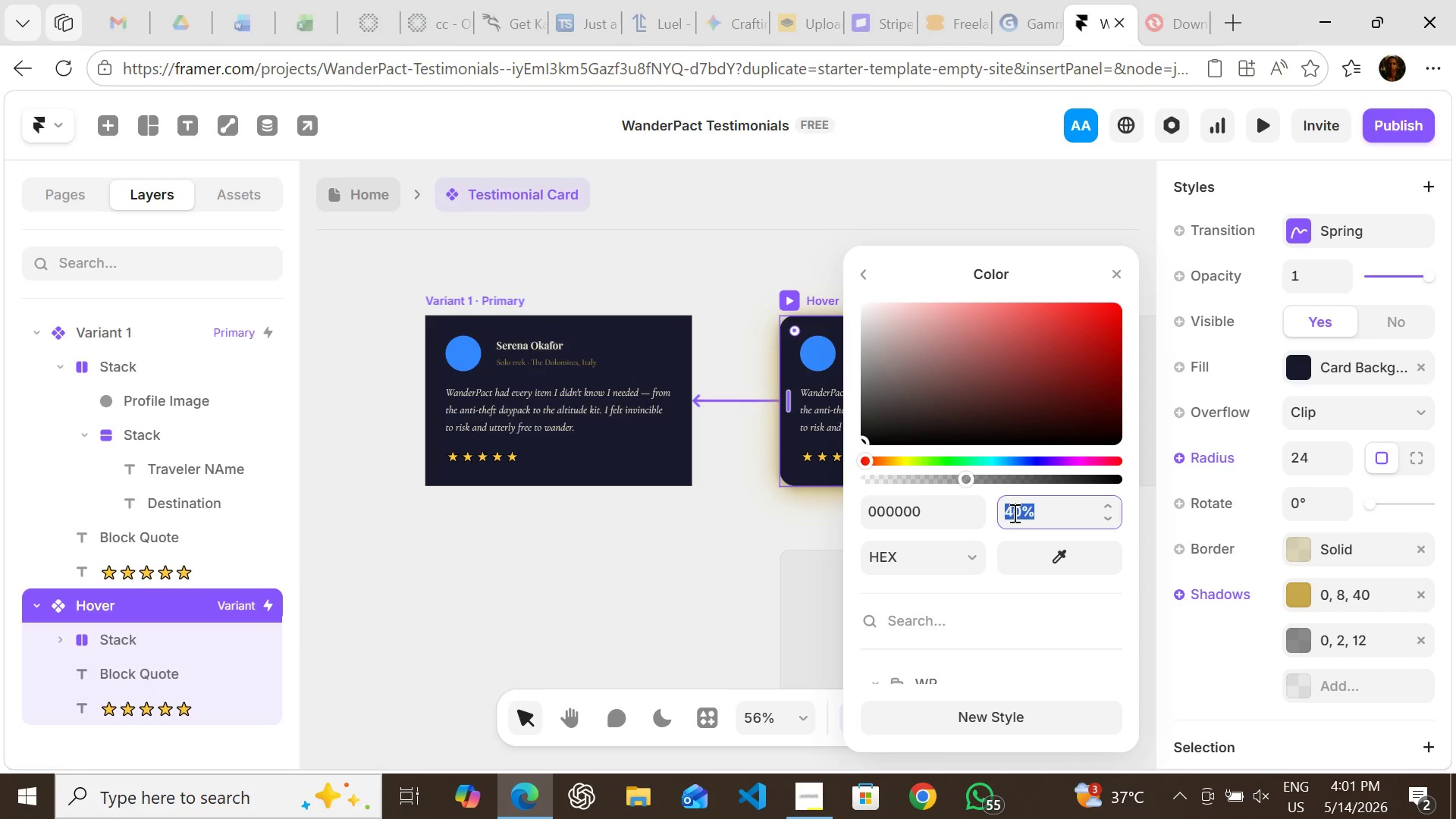 
triple_click([1013, 513])
 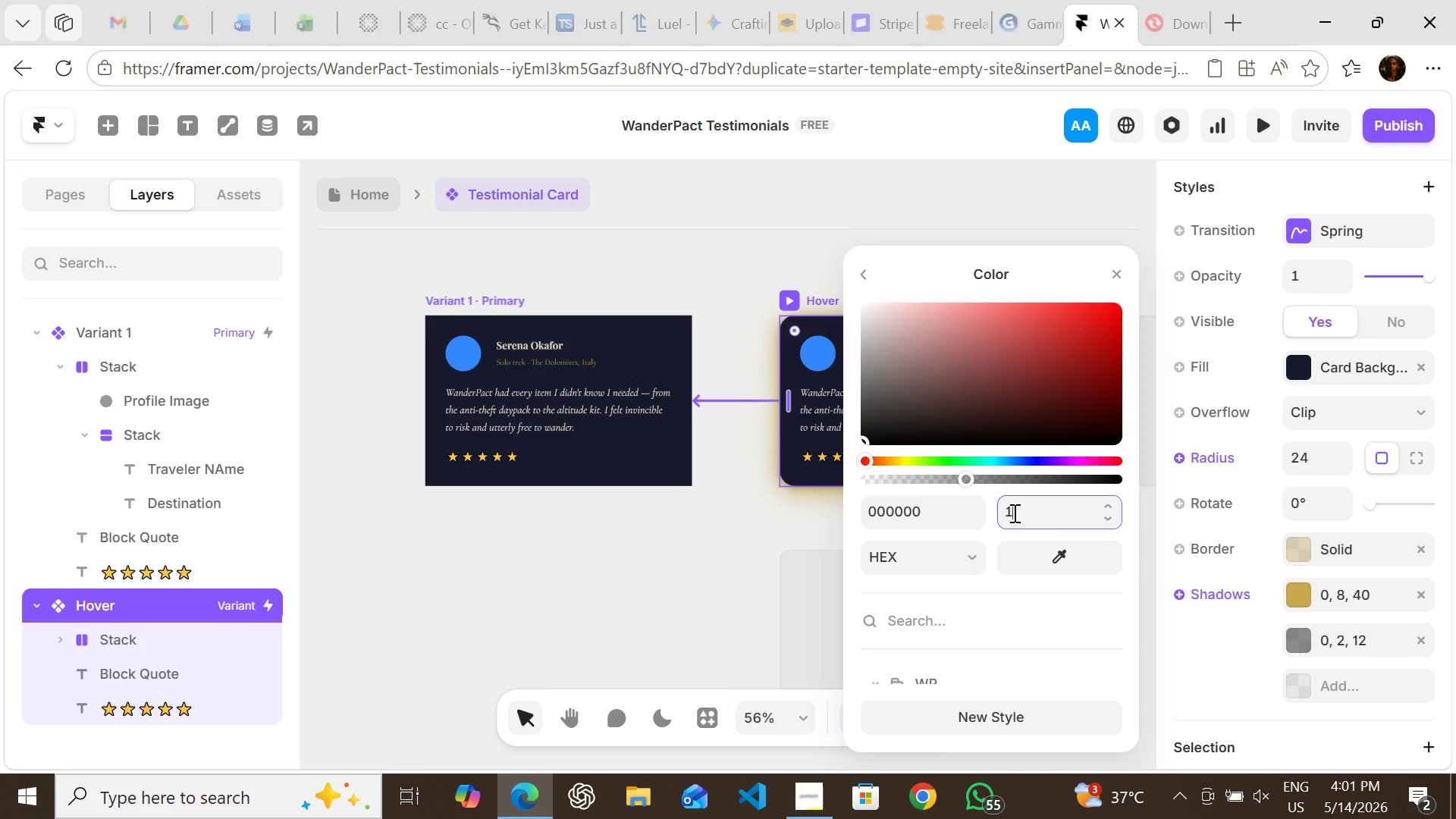 
type(100)
 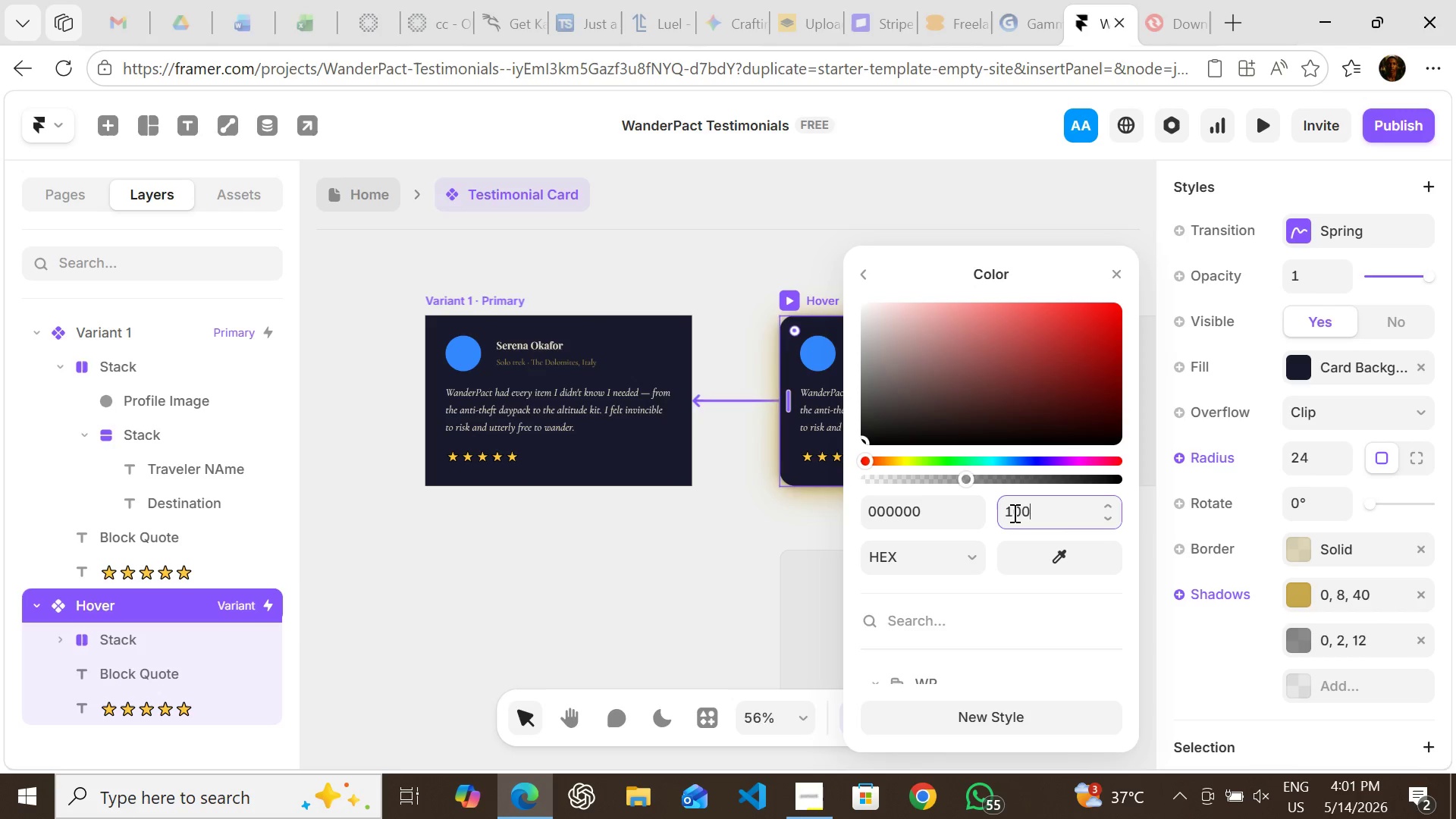 
key(Enter)
 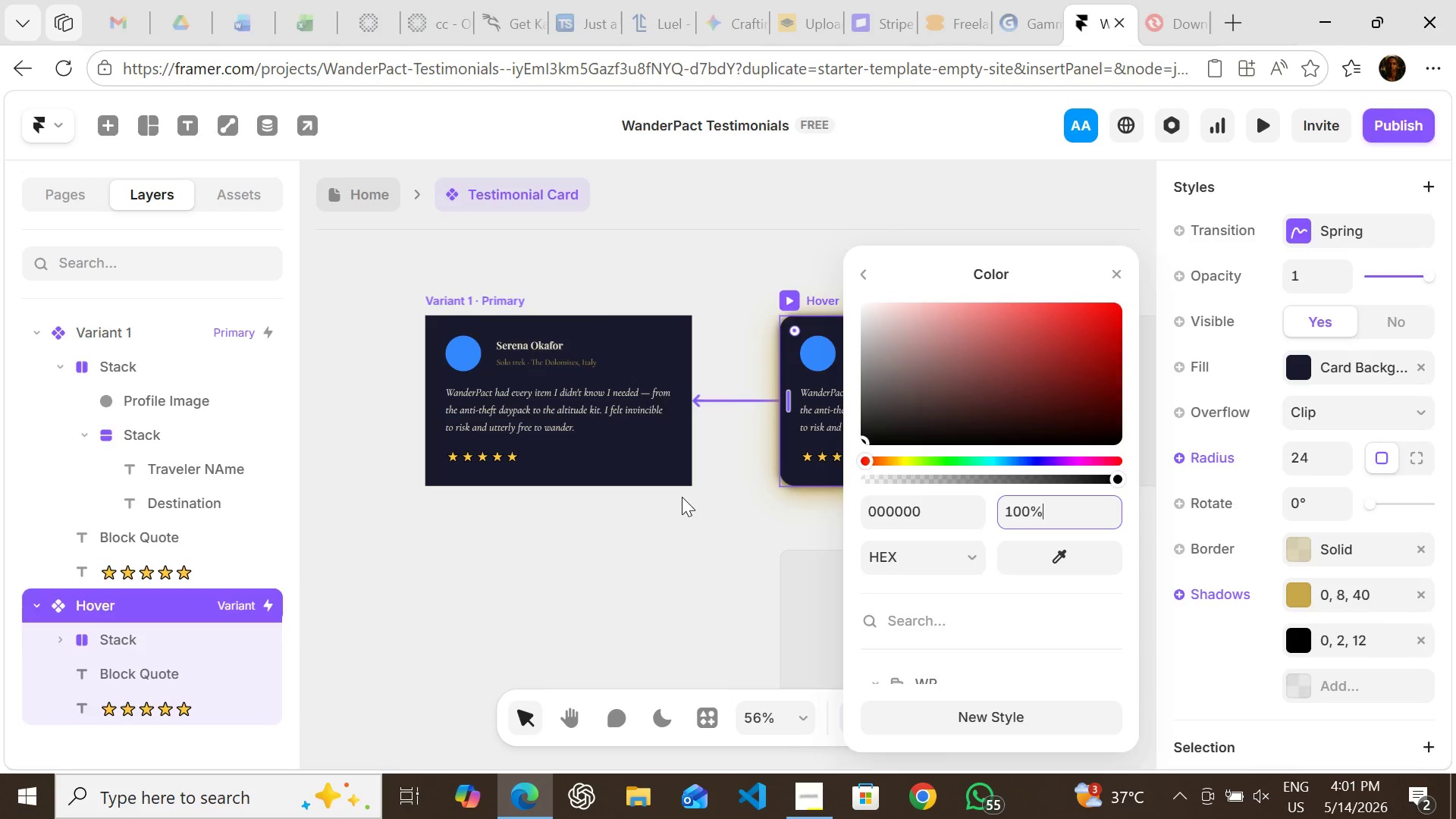 
left_click([682, 497])
 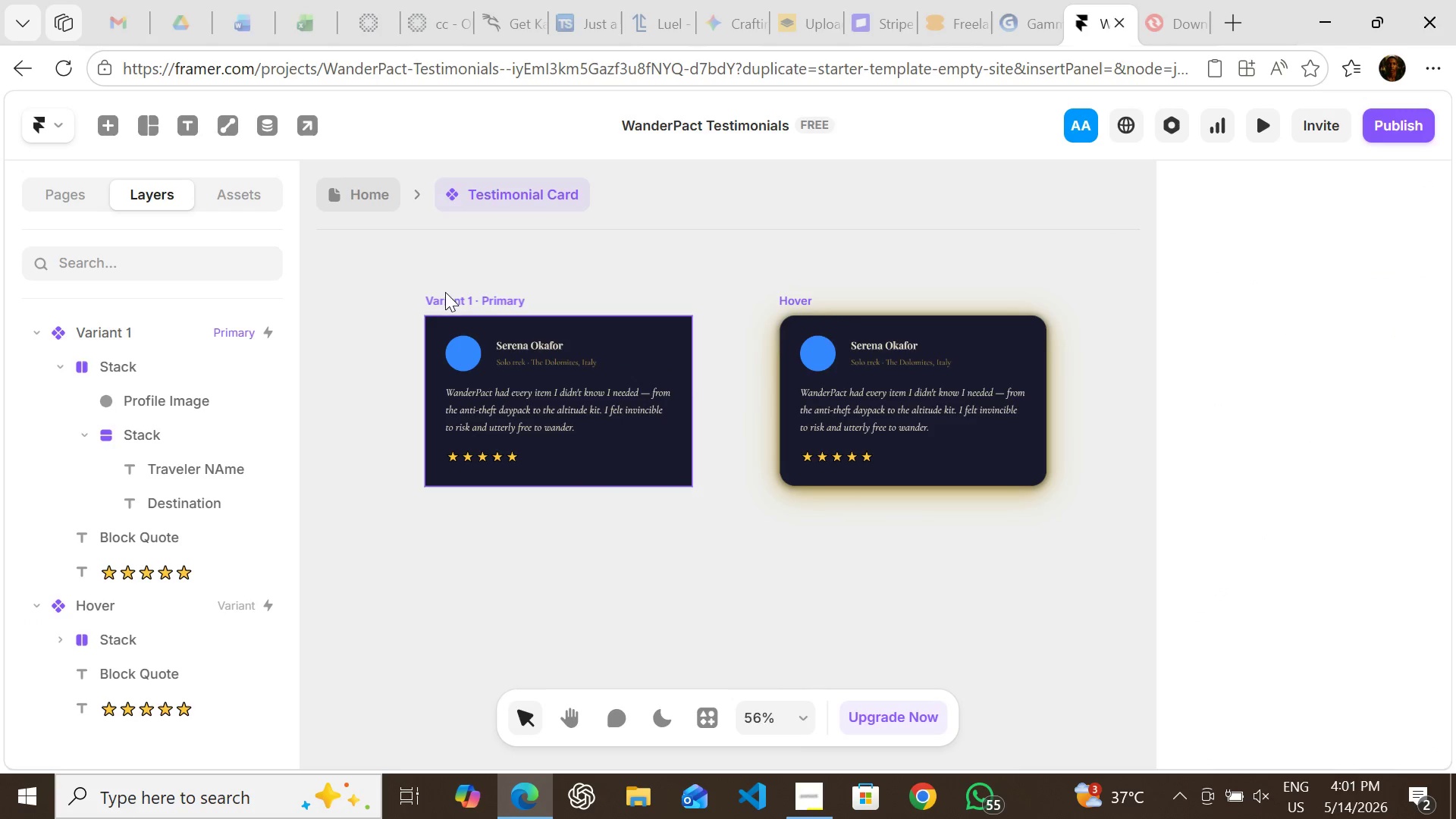 
left_click([445, 294])
 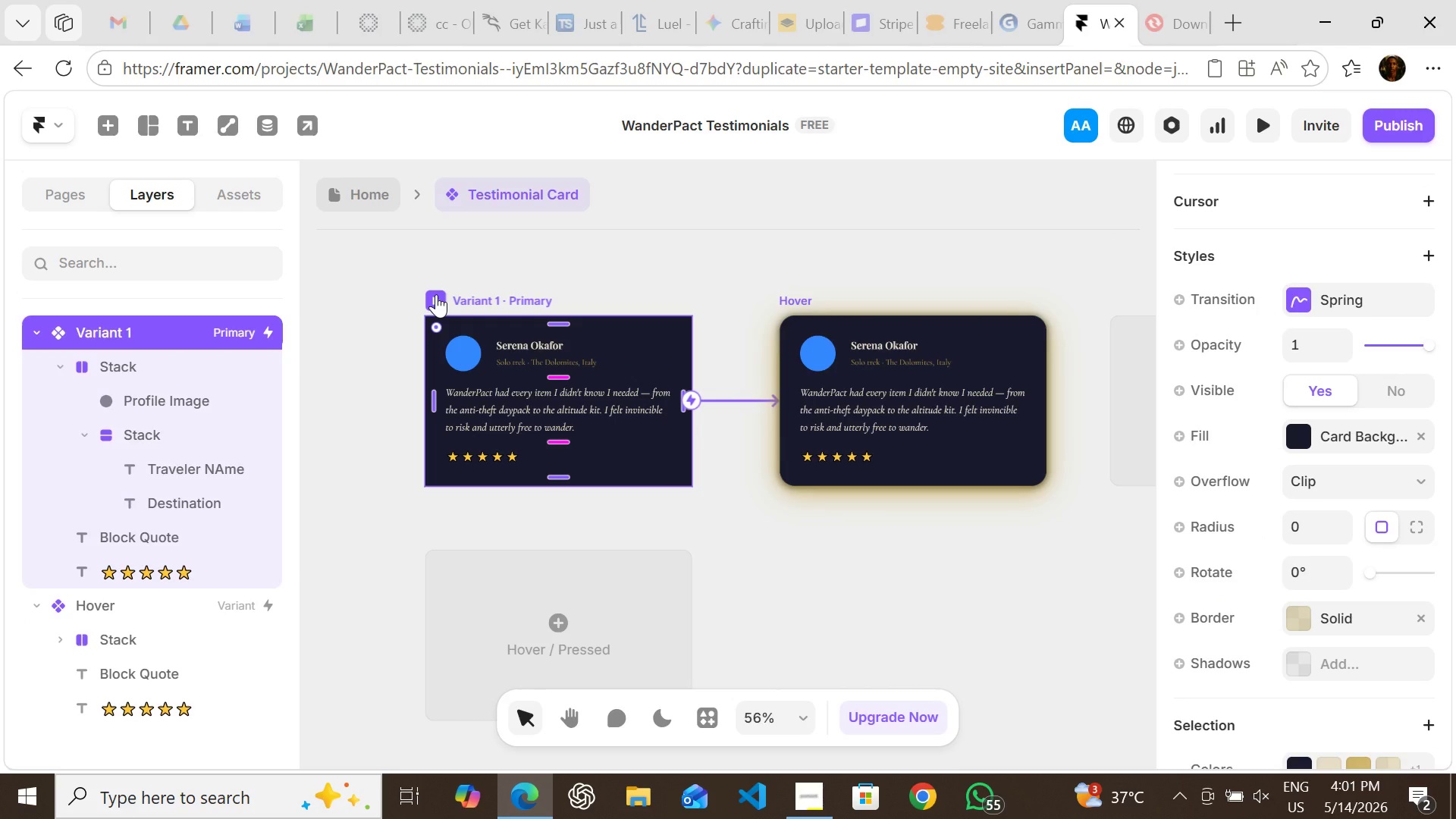 
left_click([436, 294])
 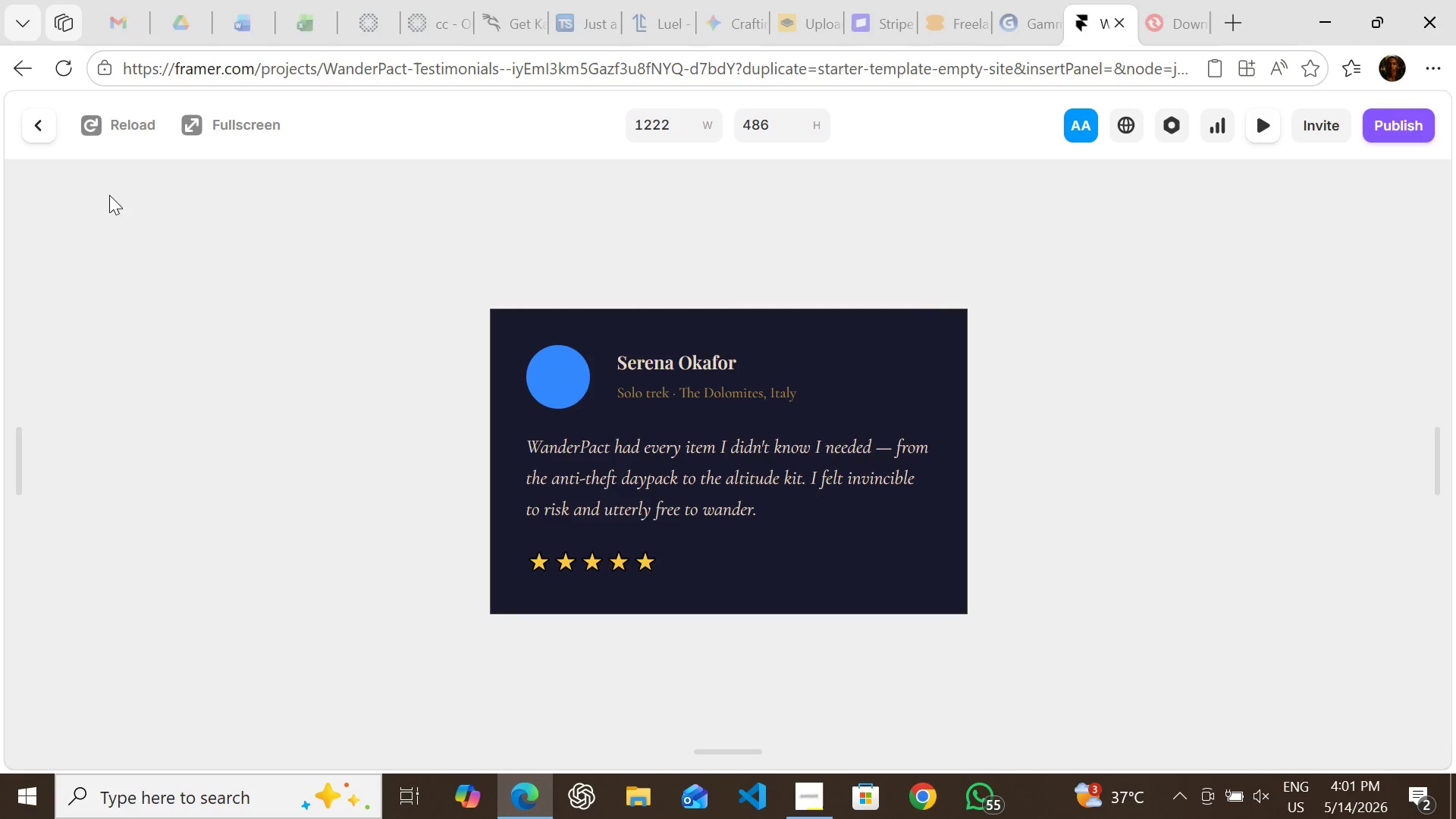 
left_click([34, 115])
 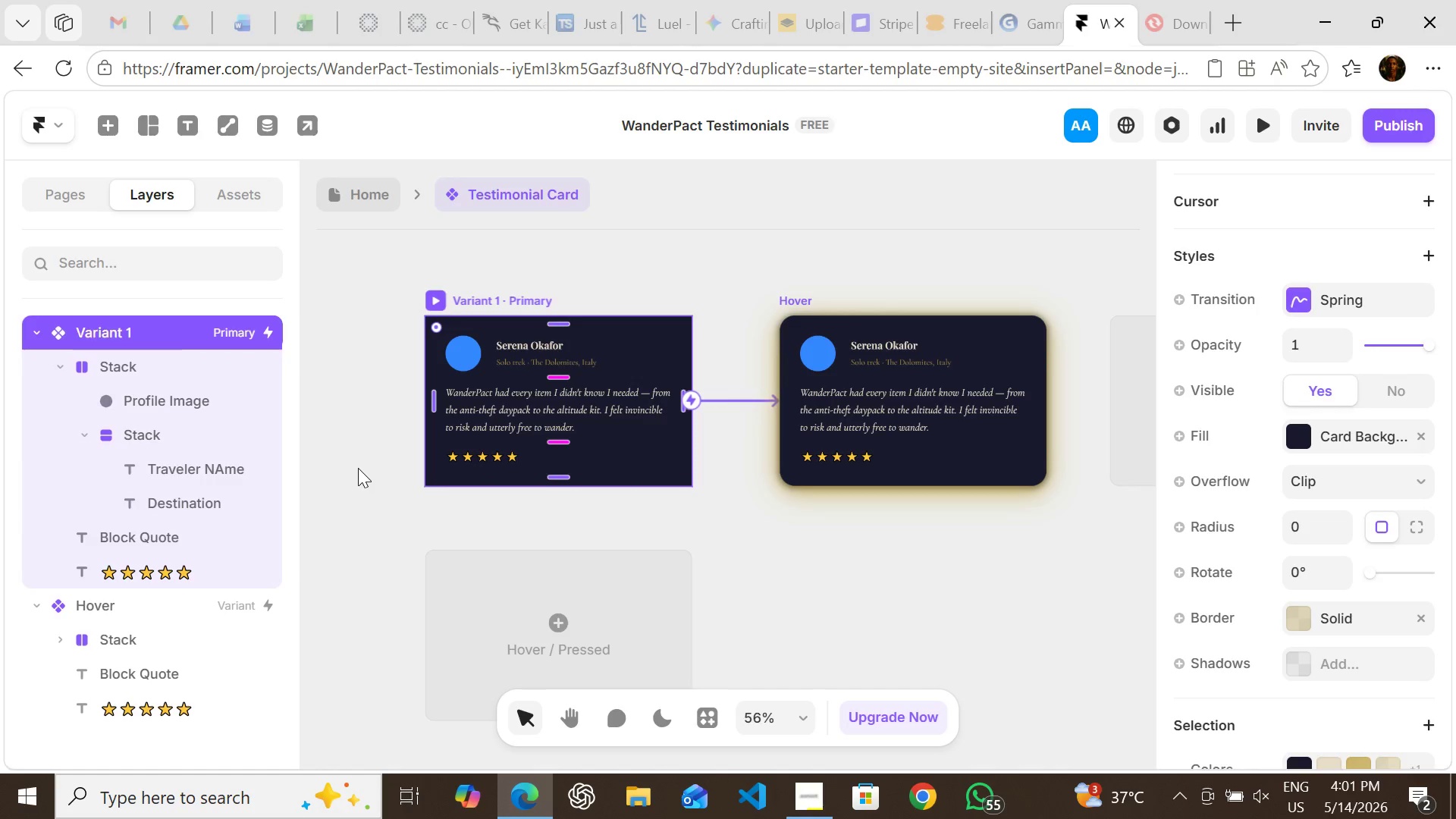 
left_click([358, 468])
 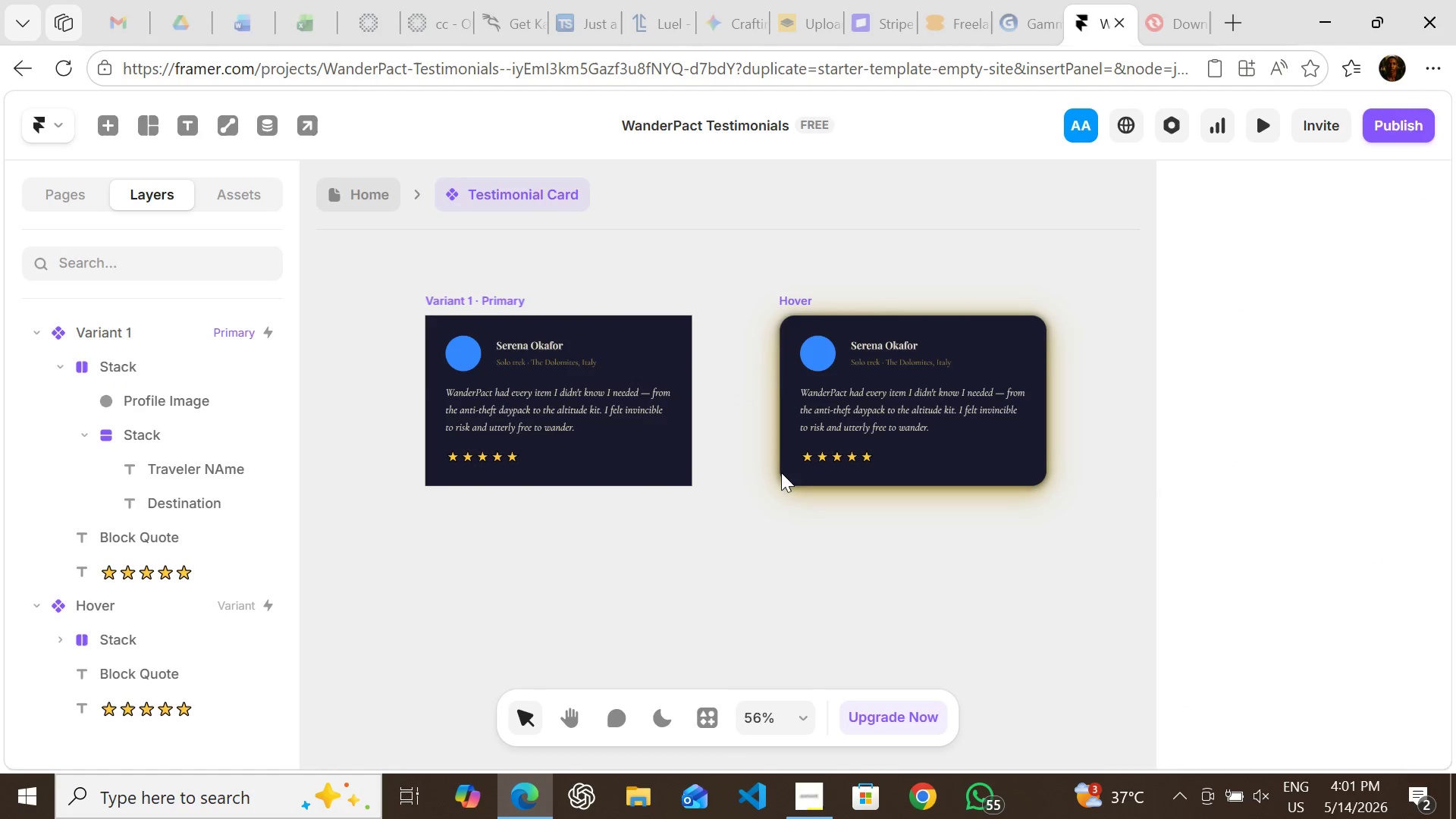 
left_click([781, 464])
 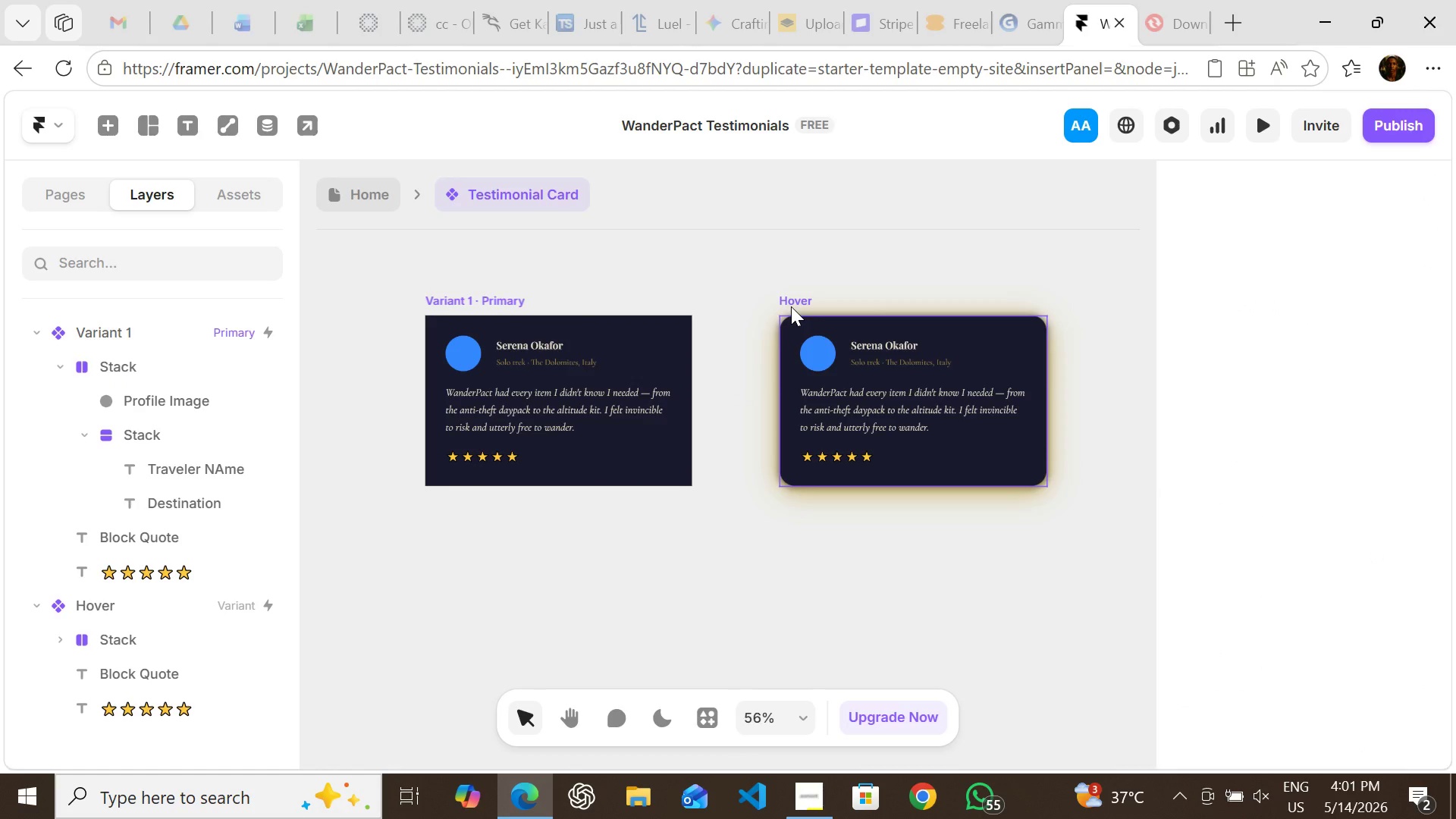 
left_click([791, 306])
 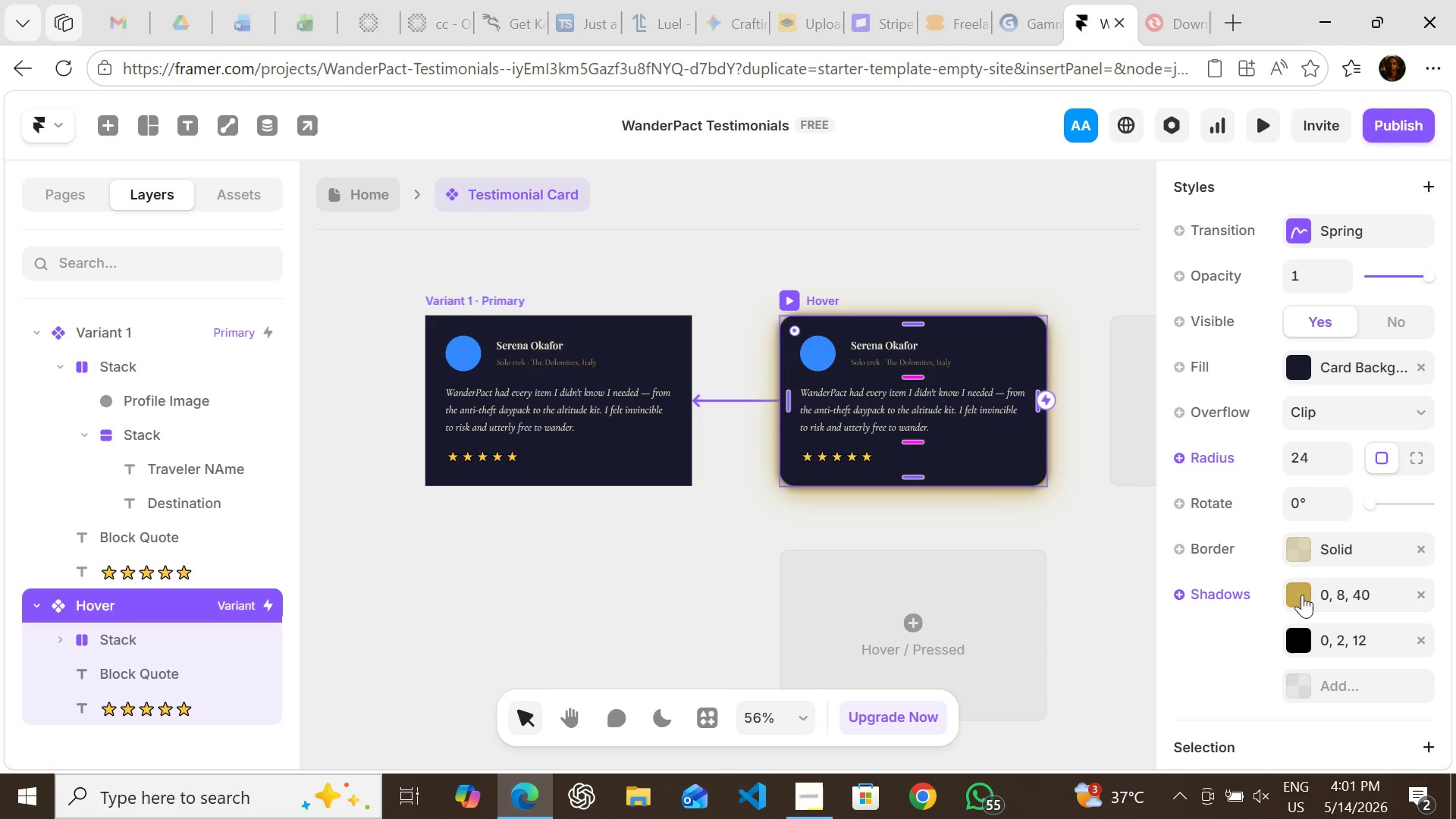 
left_click([1302, 595])
 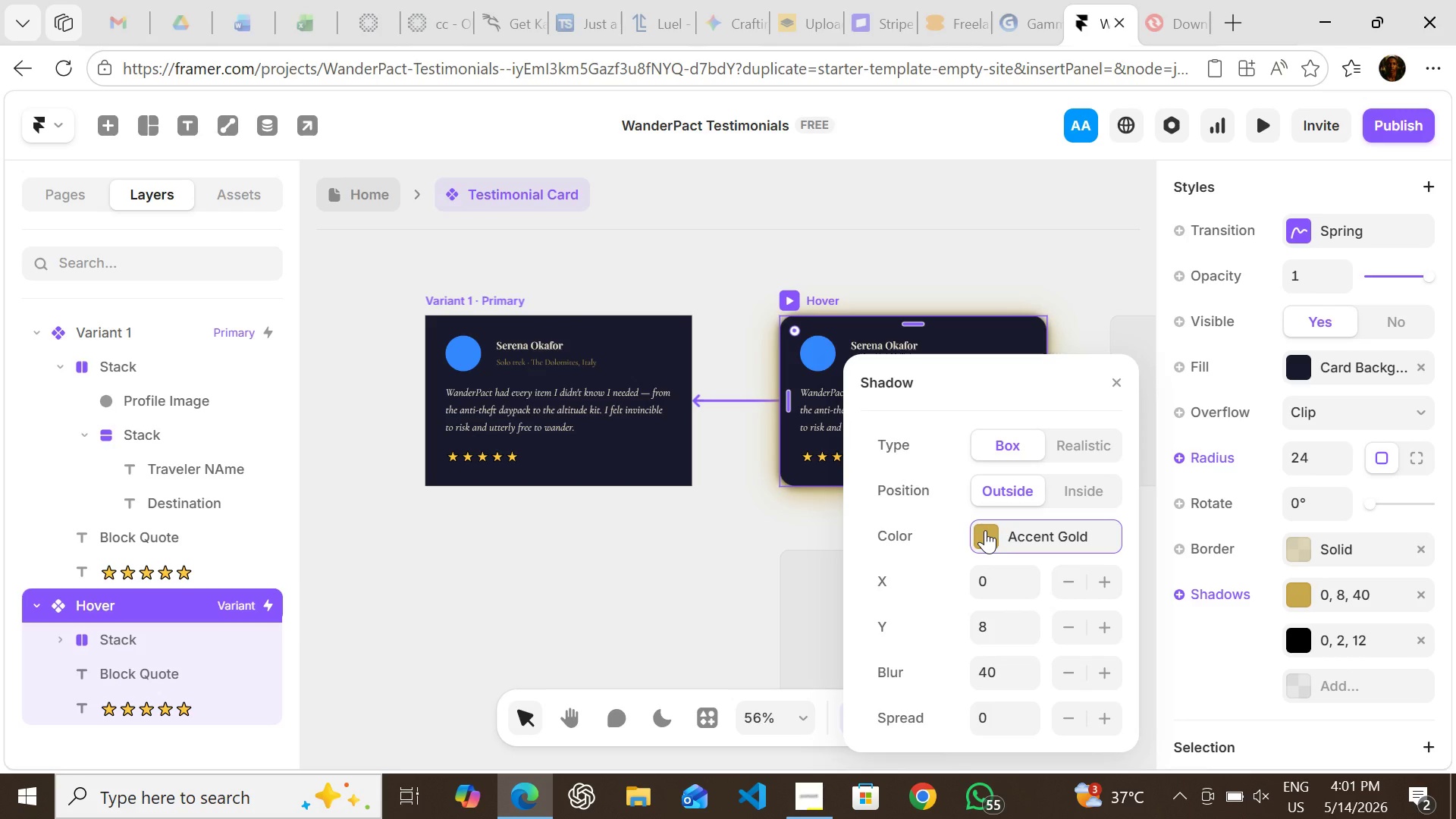 
left_click([985, 530])
 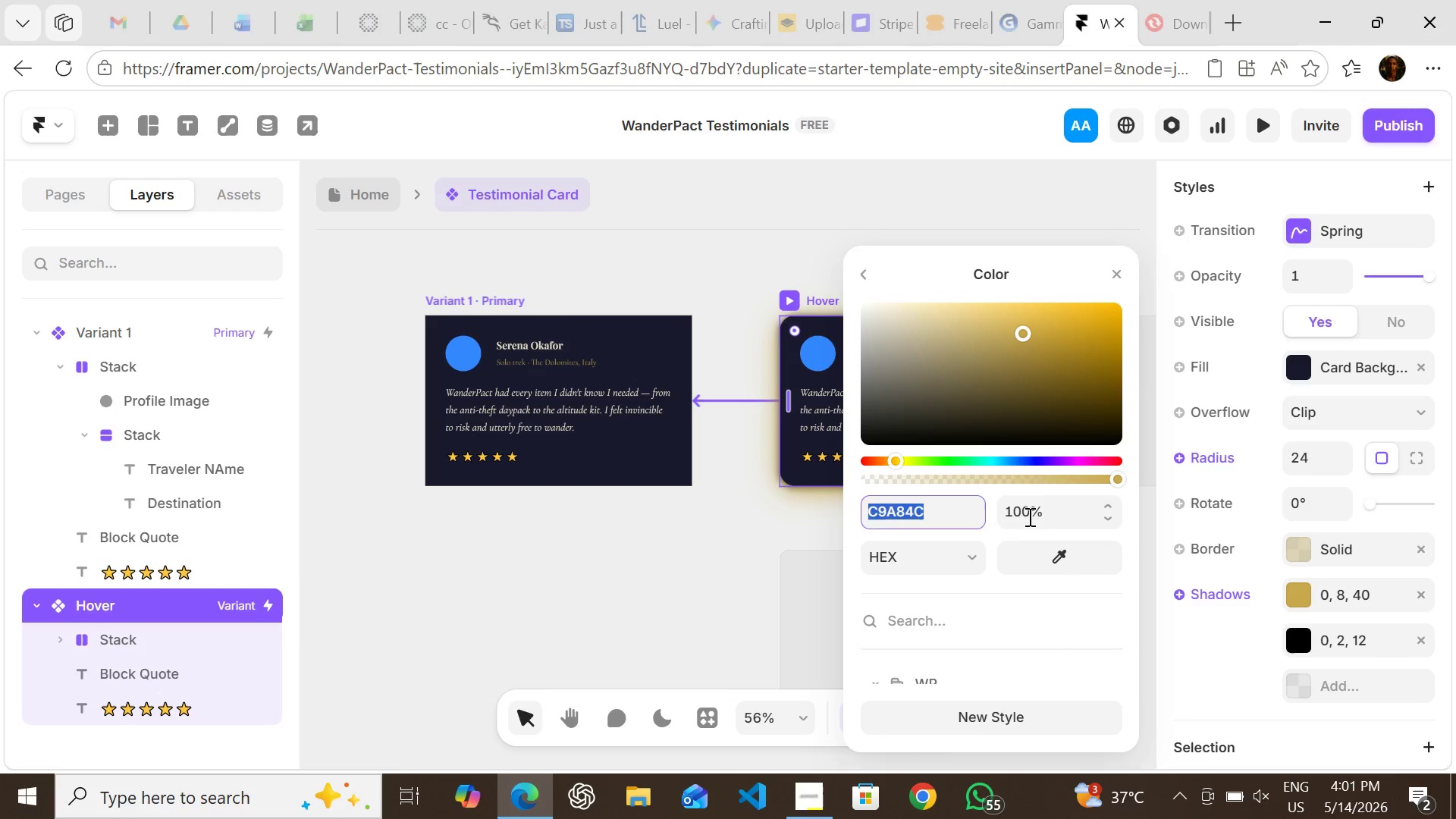 
left_click([1028, 516])
 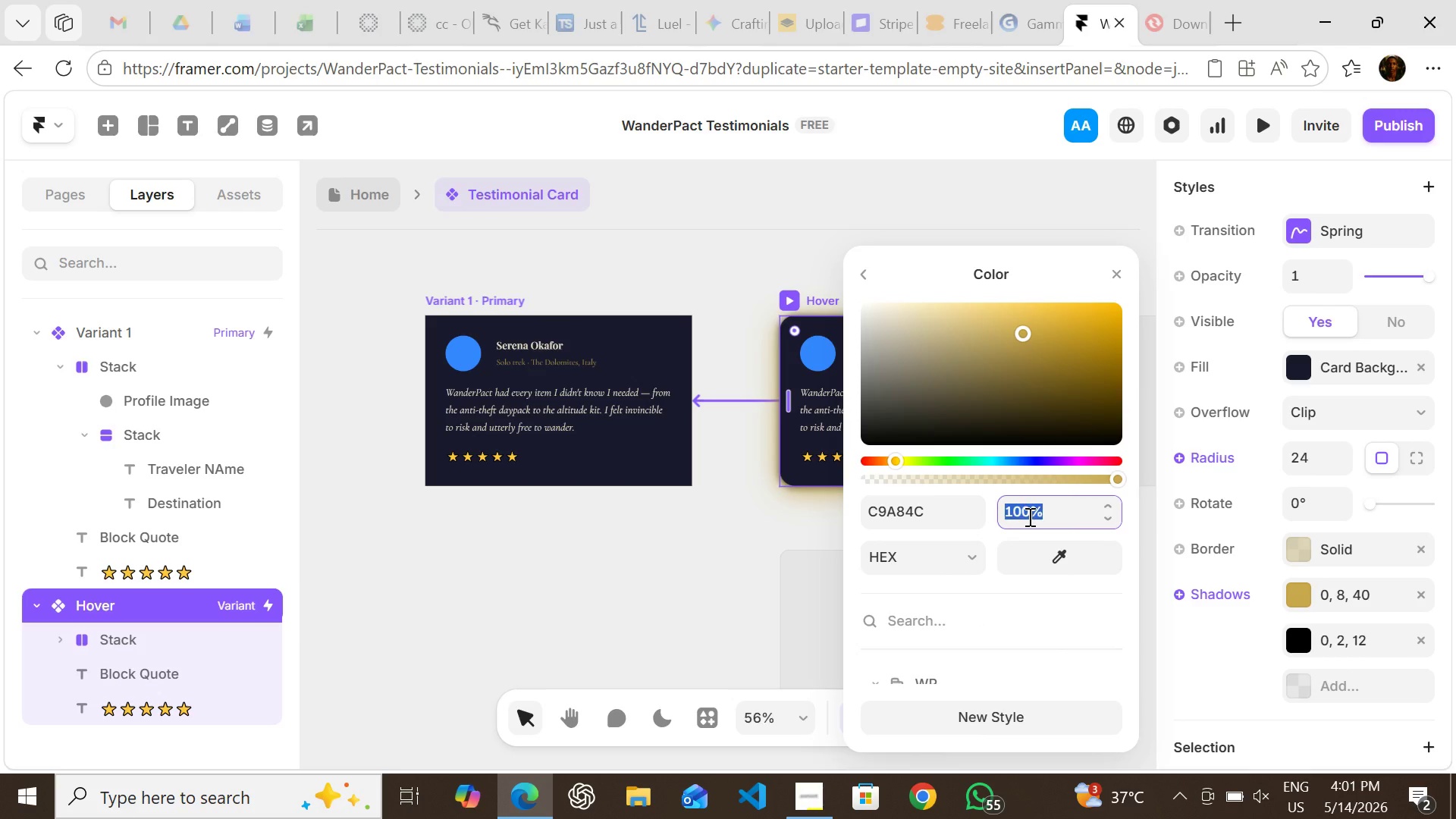 
type(75)
 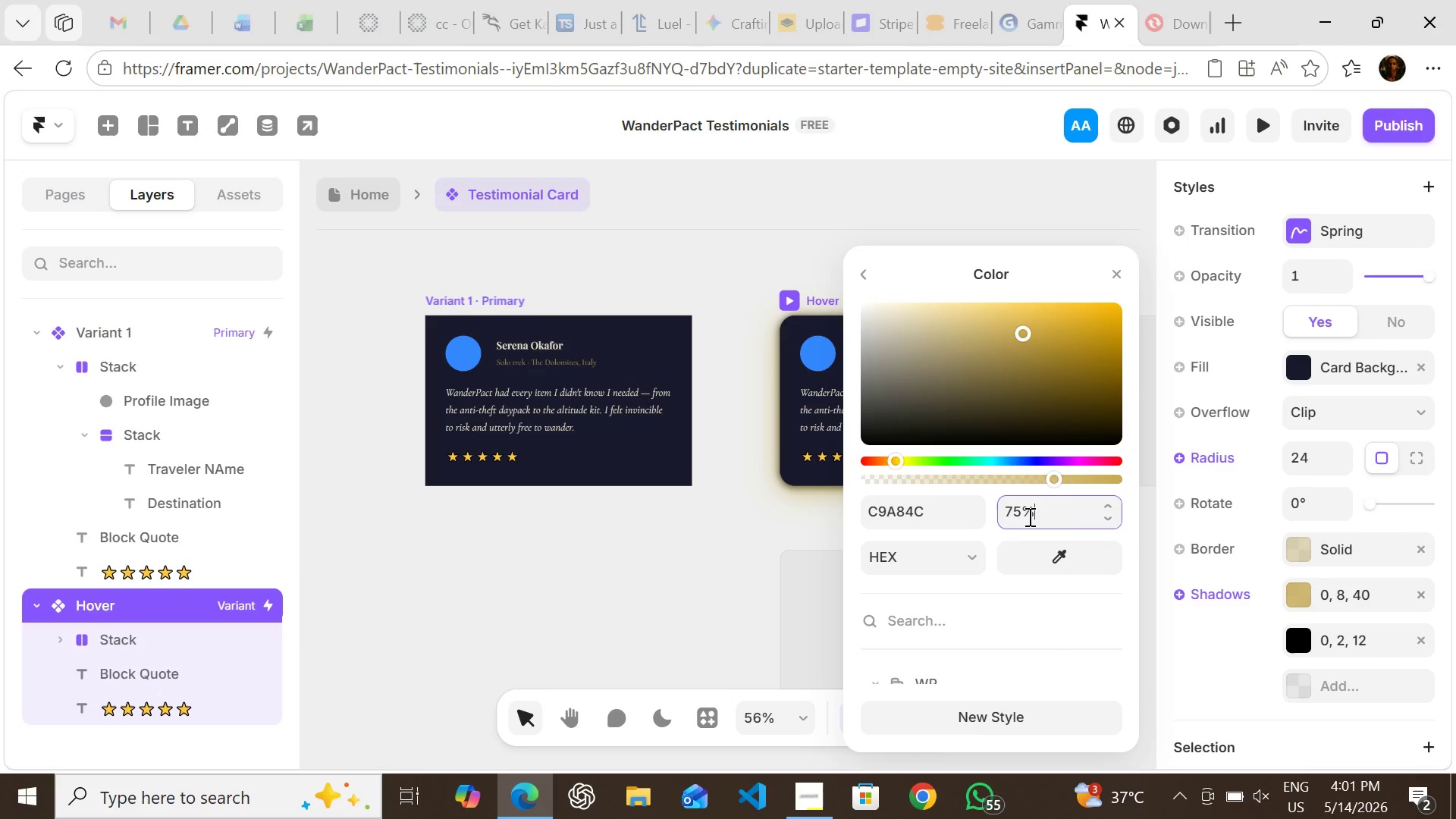 
key(Enter)
 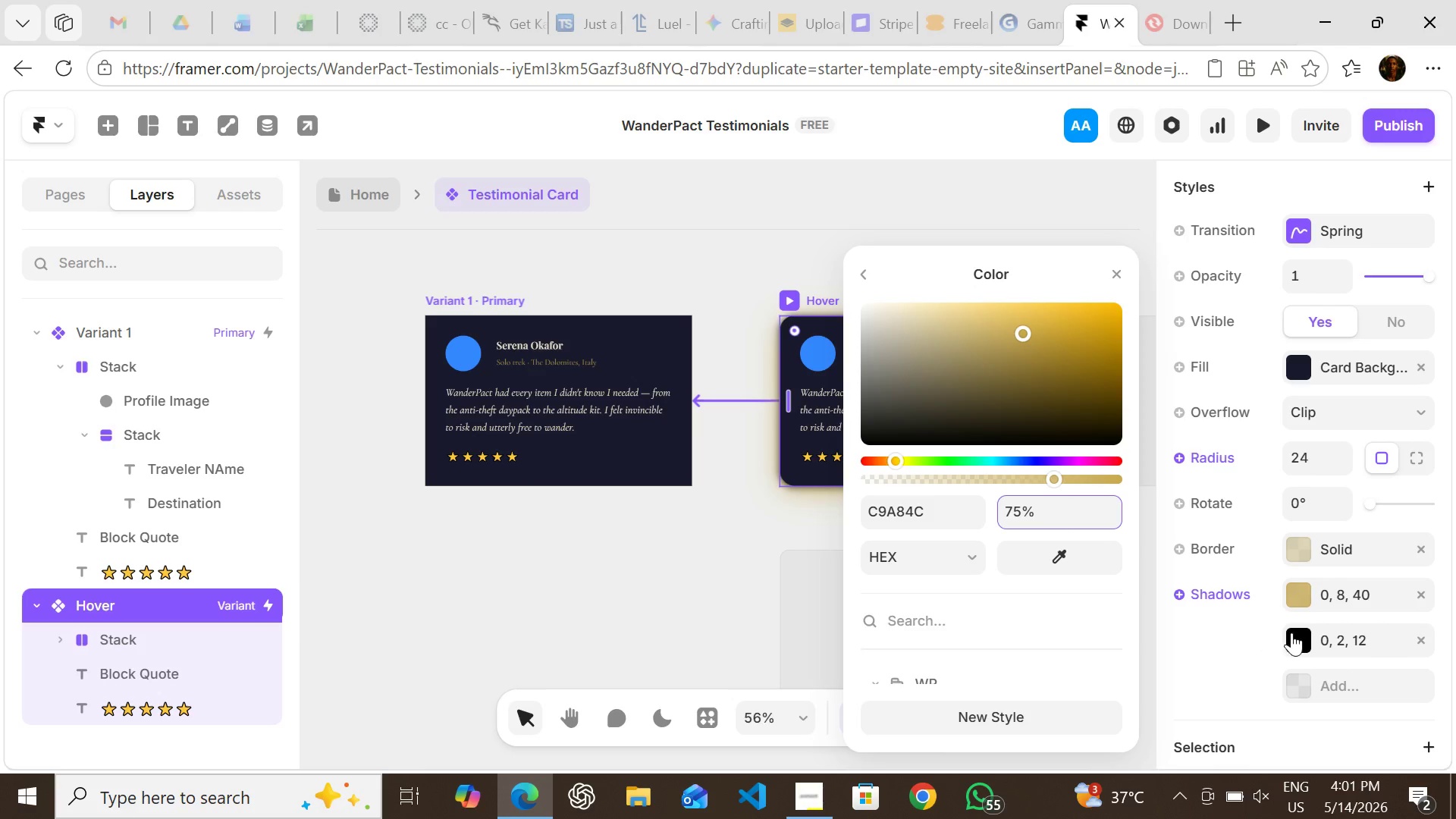 
left_click([1294, 632])
 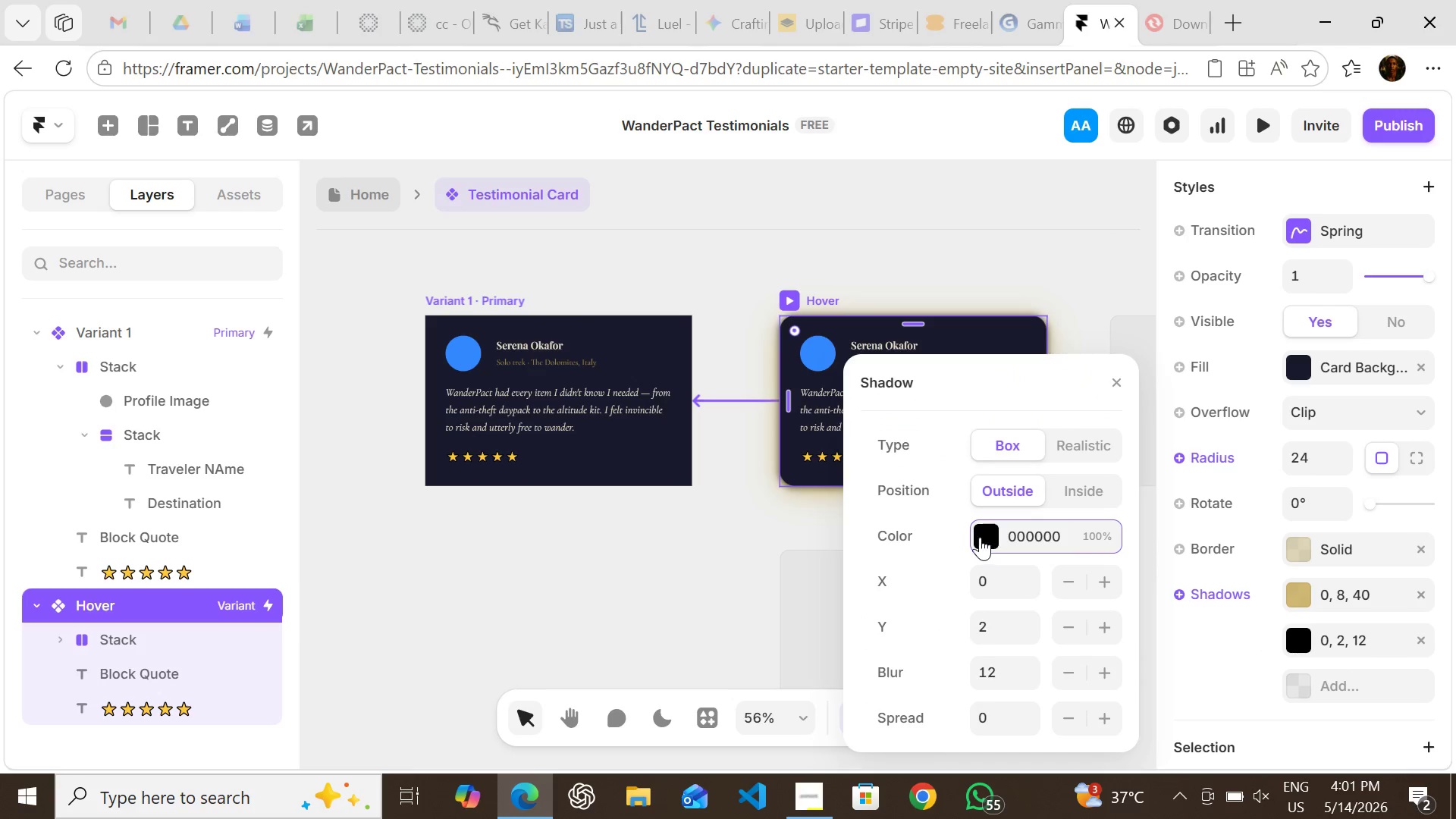 
left_click([980, 532])
 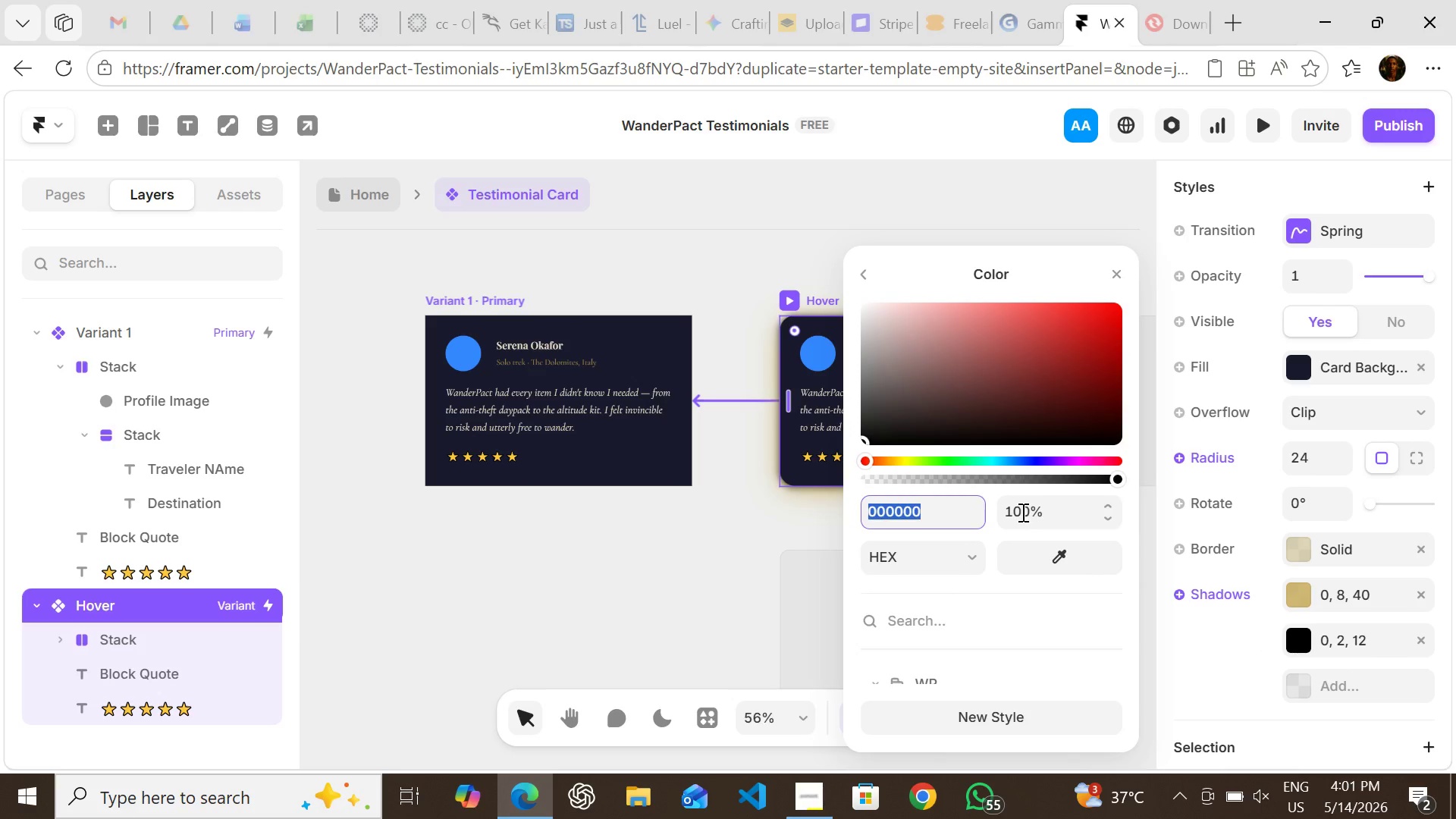 
left_click([1021, 512])
 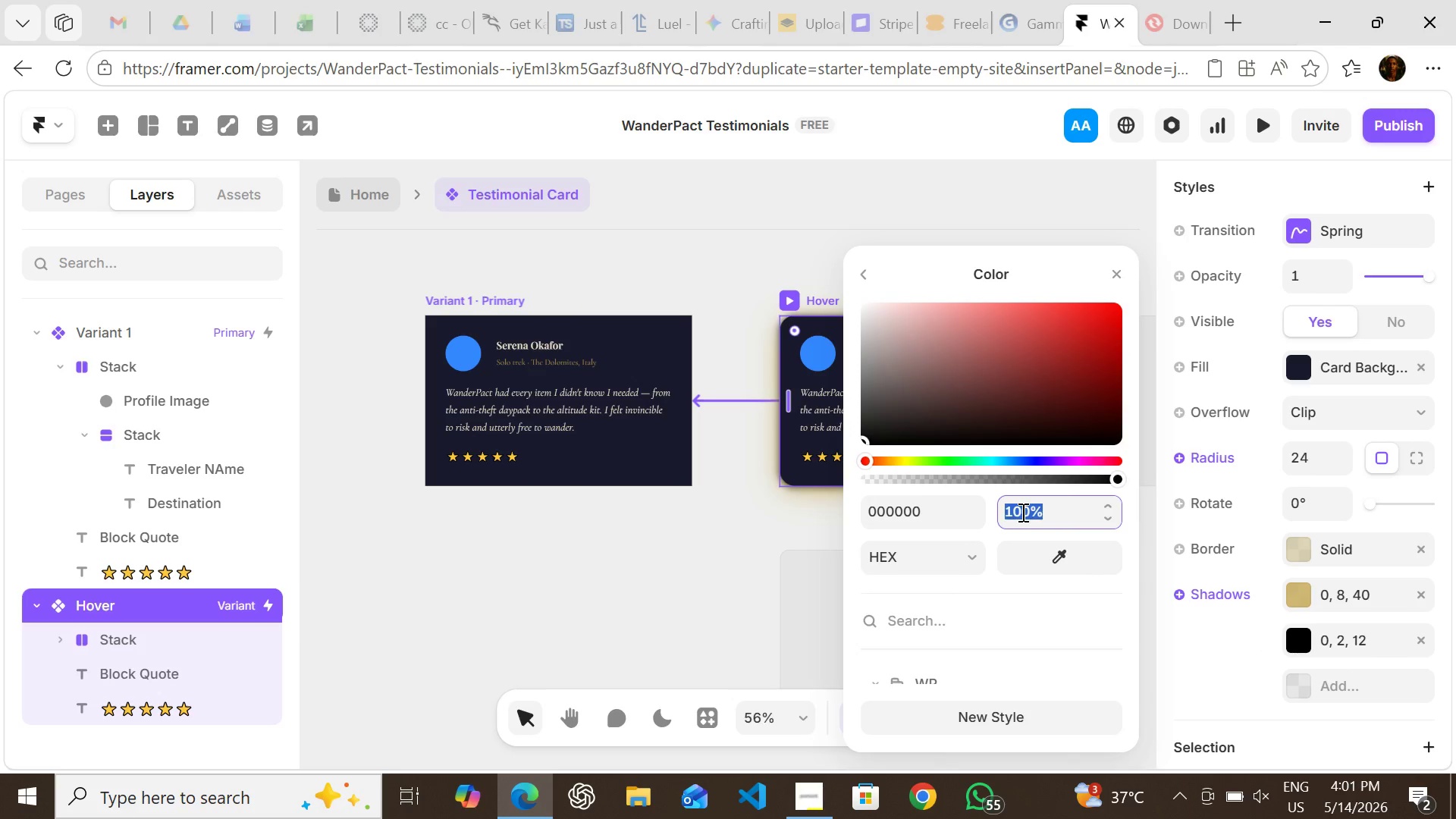 
type(75)
 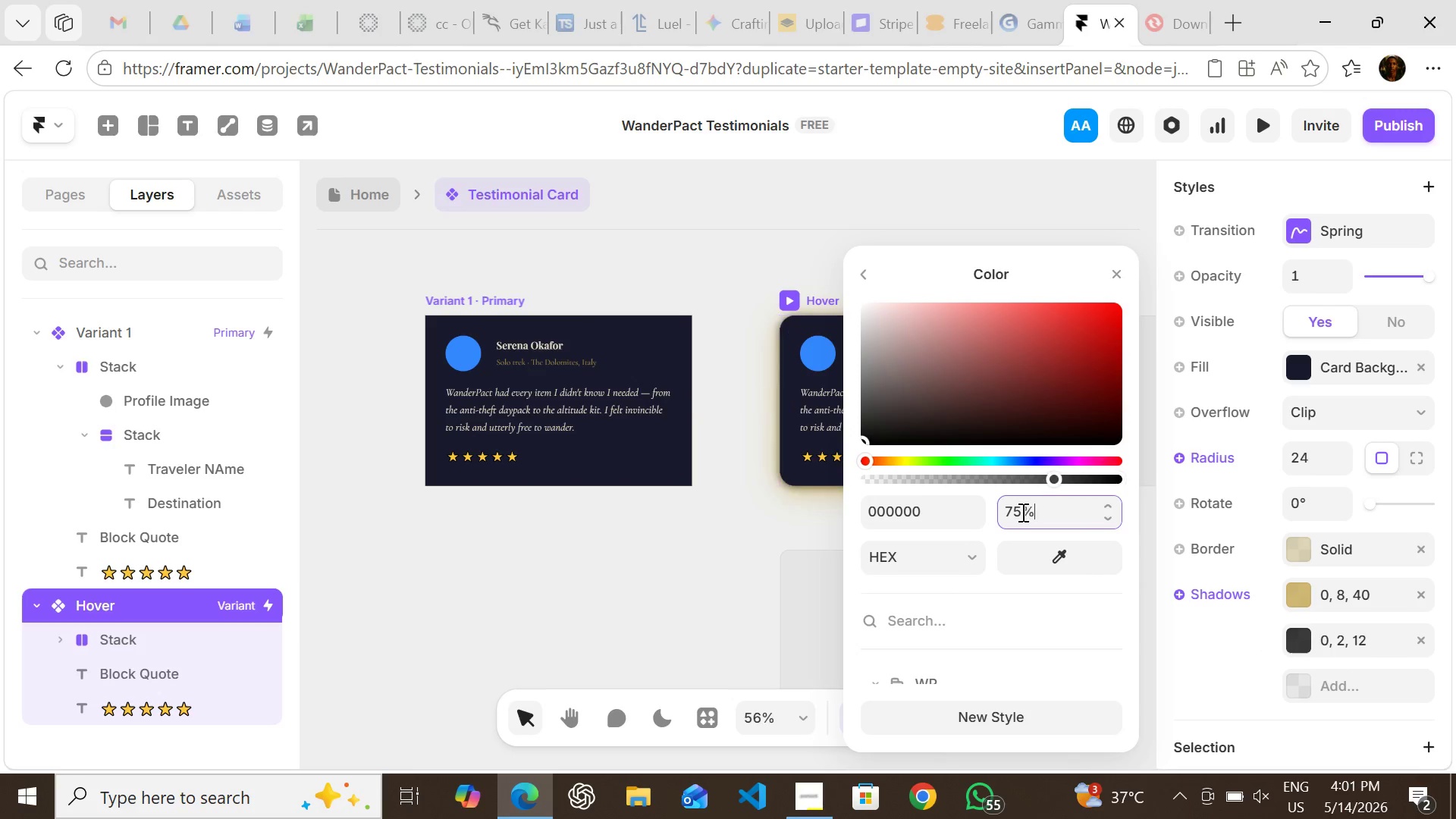 
key(Enter)
 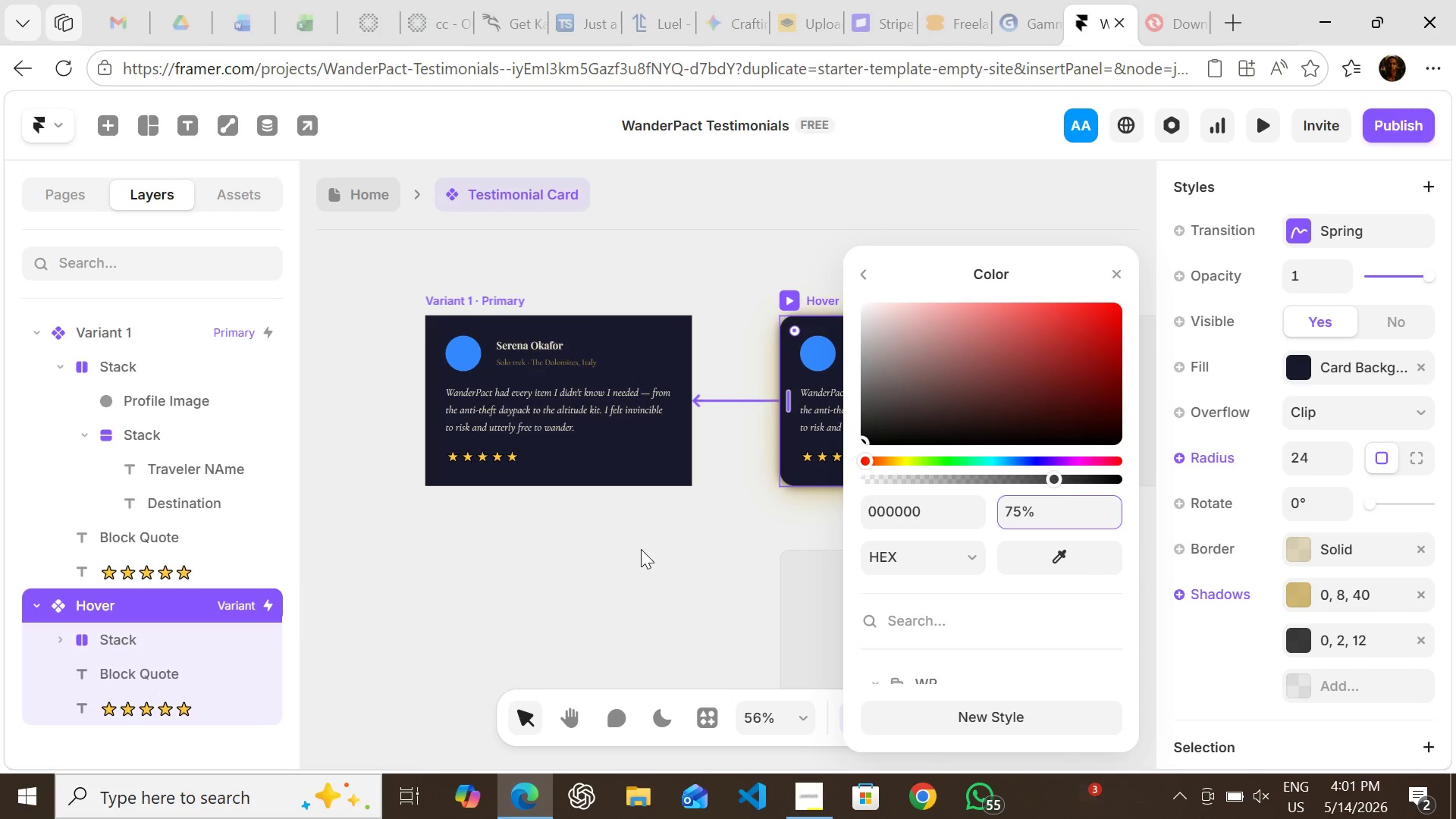 
left_click([641, 549])
 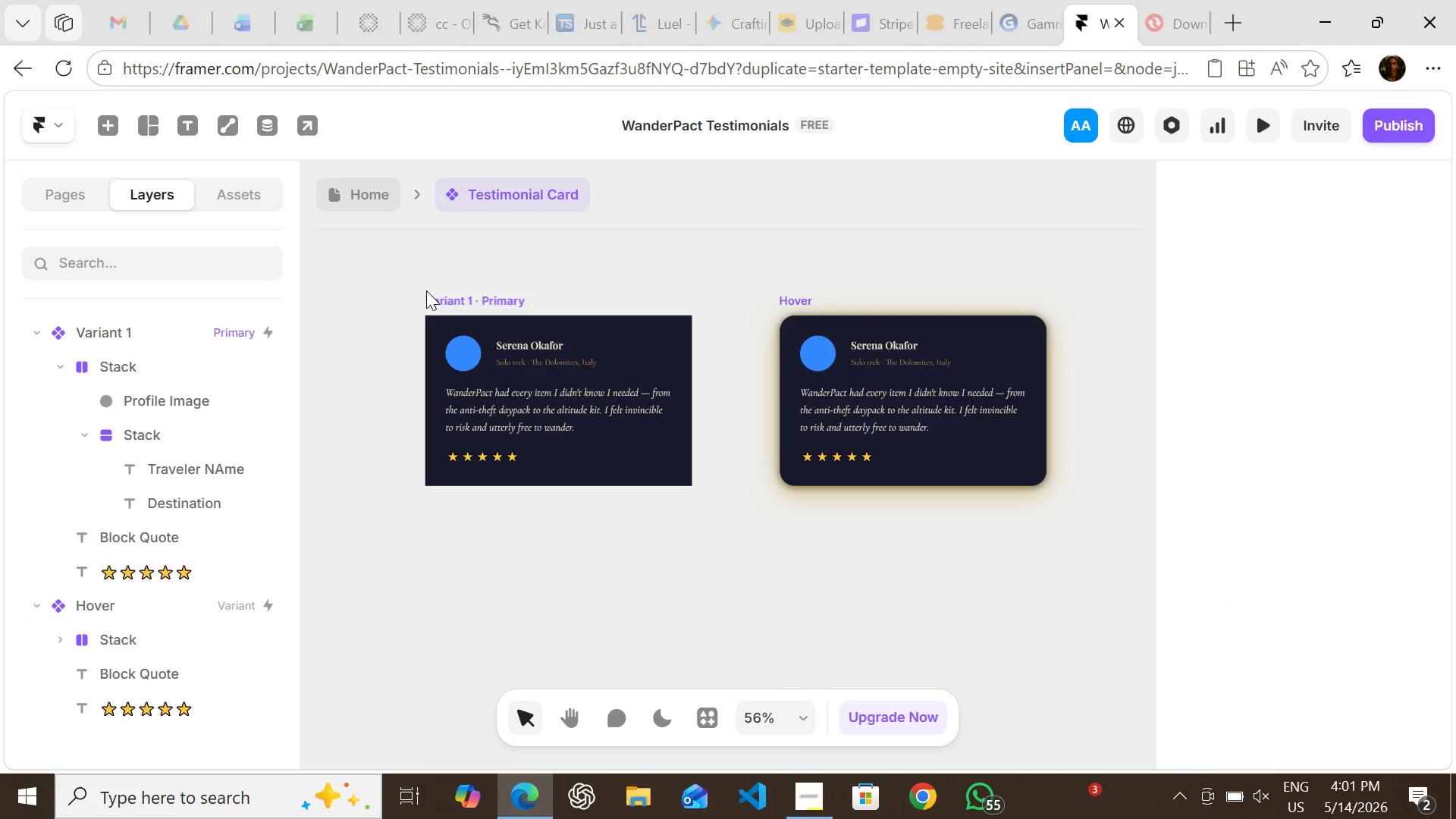 
left_click([431, 293])
 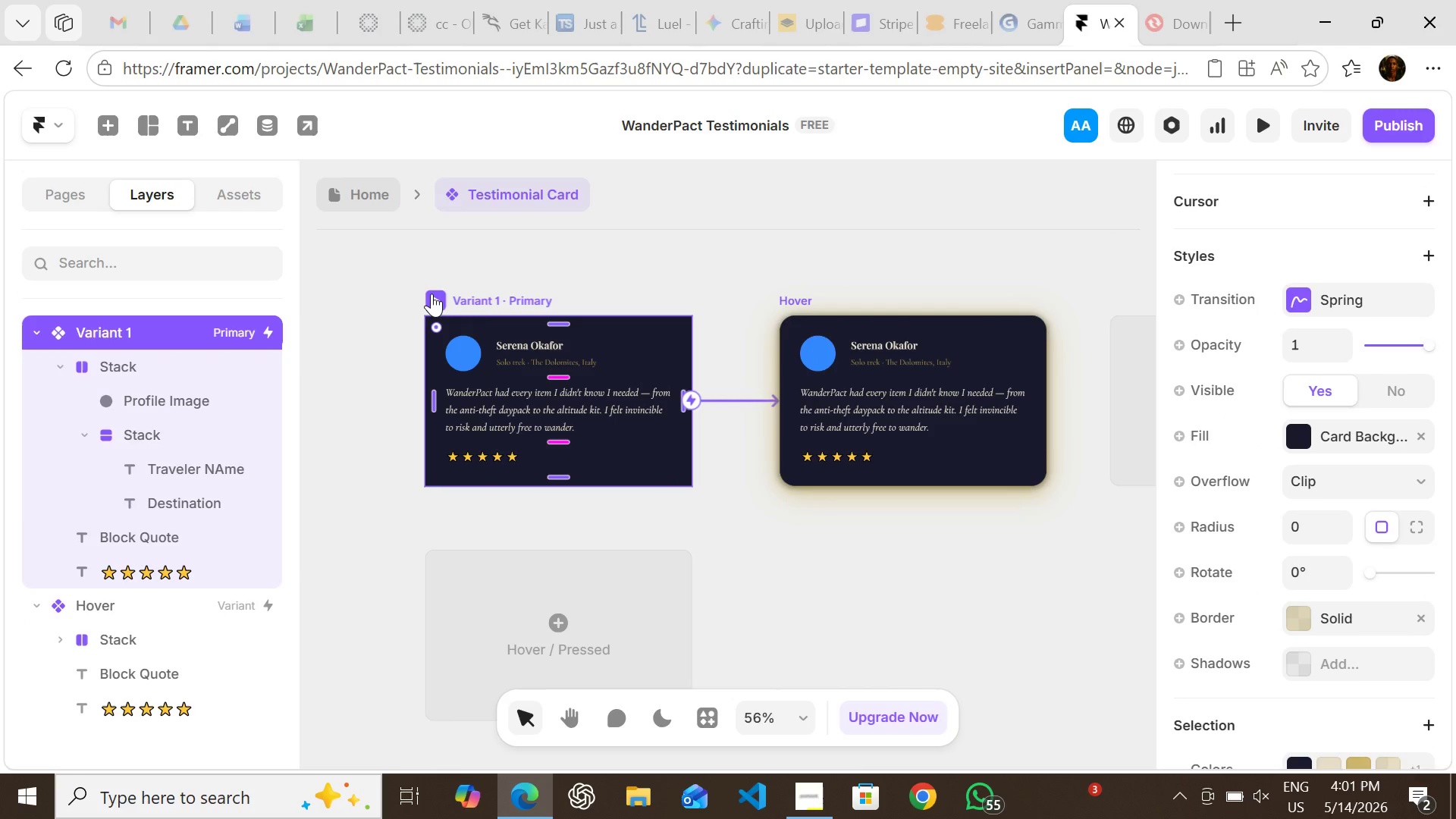 
left_click([431, 293])
 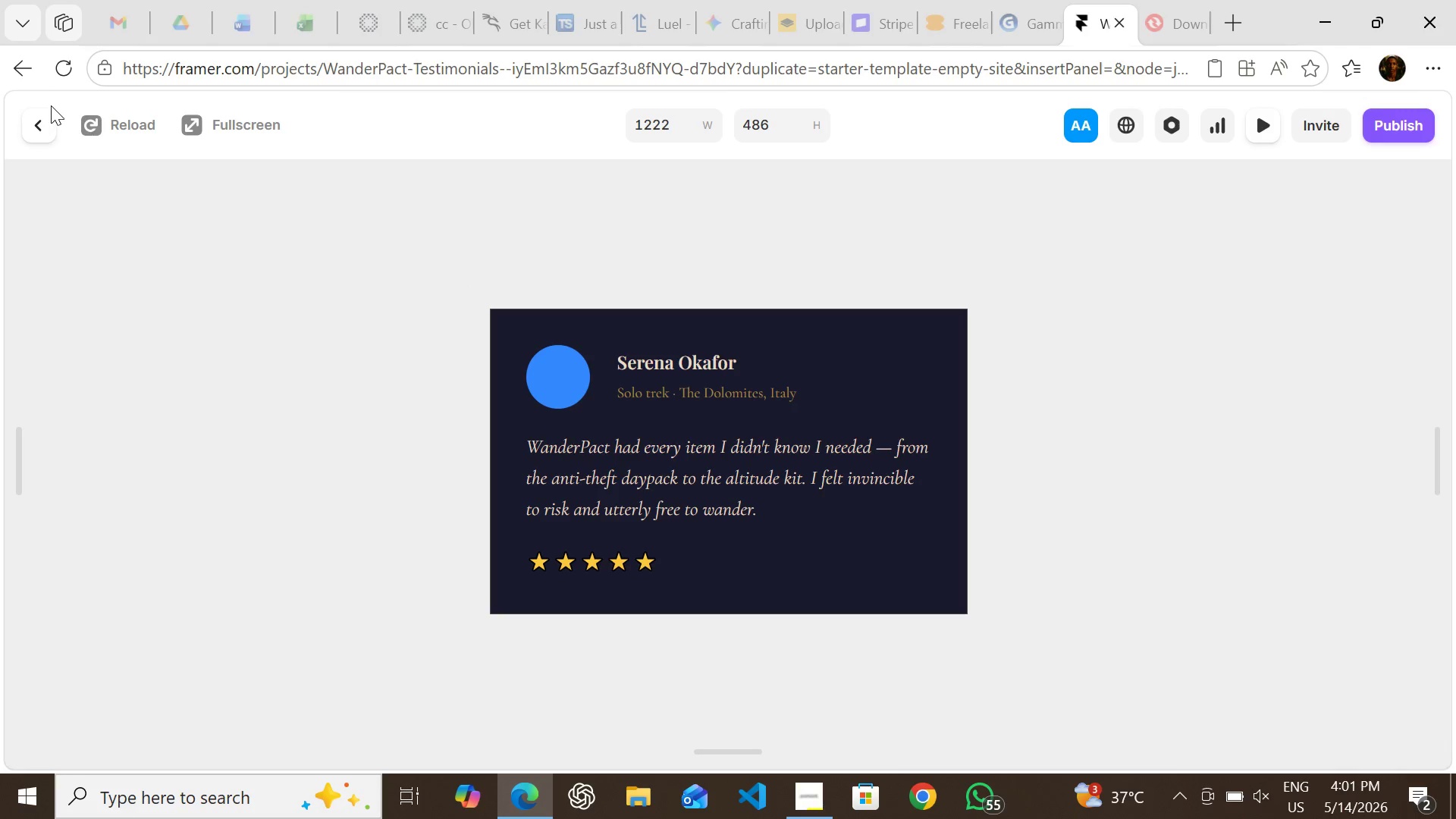 
left_click([42, 119])
 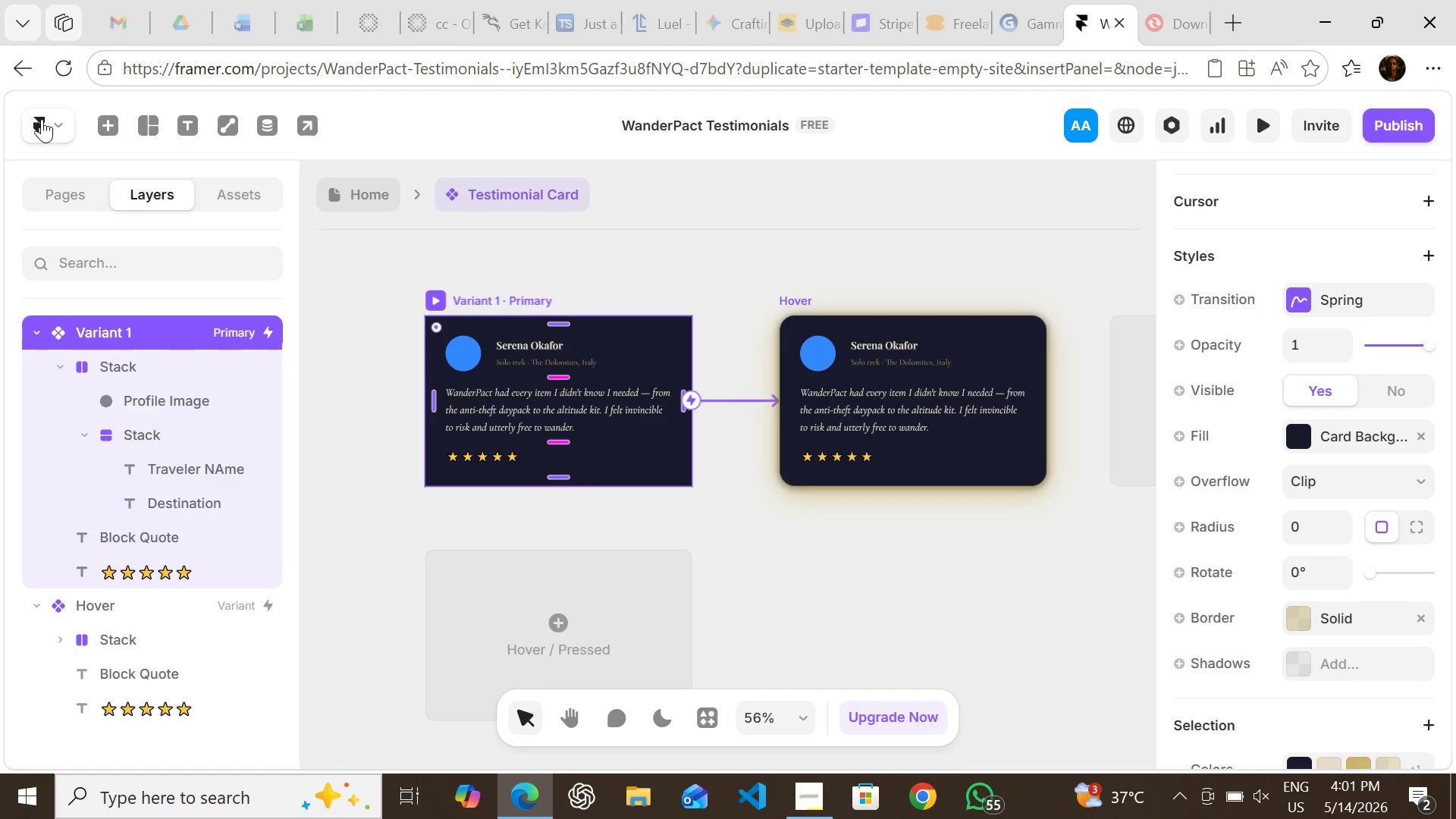 
wait(11.69)
 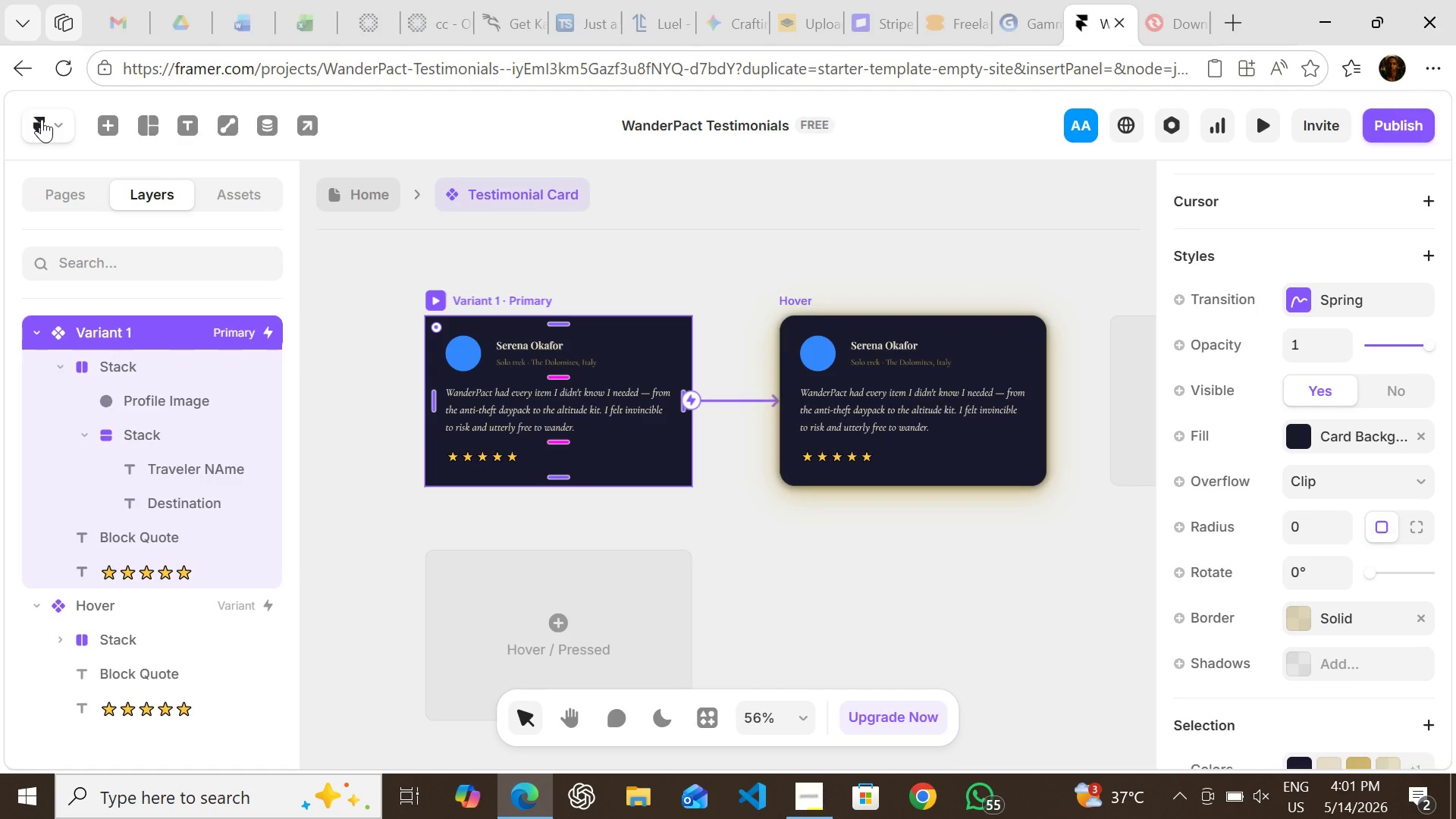 
left_click([353, 188])
 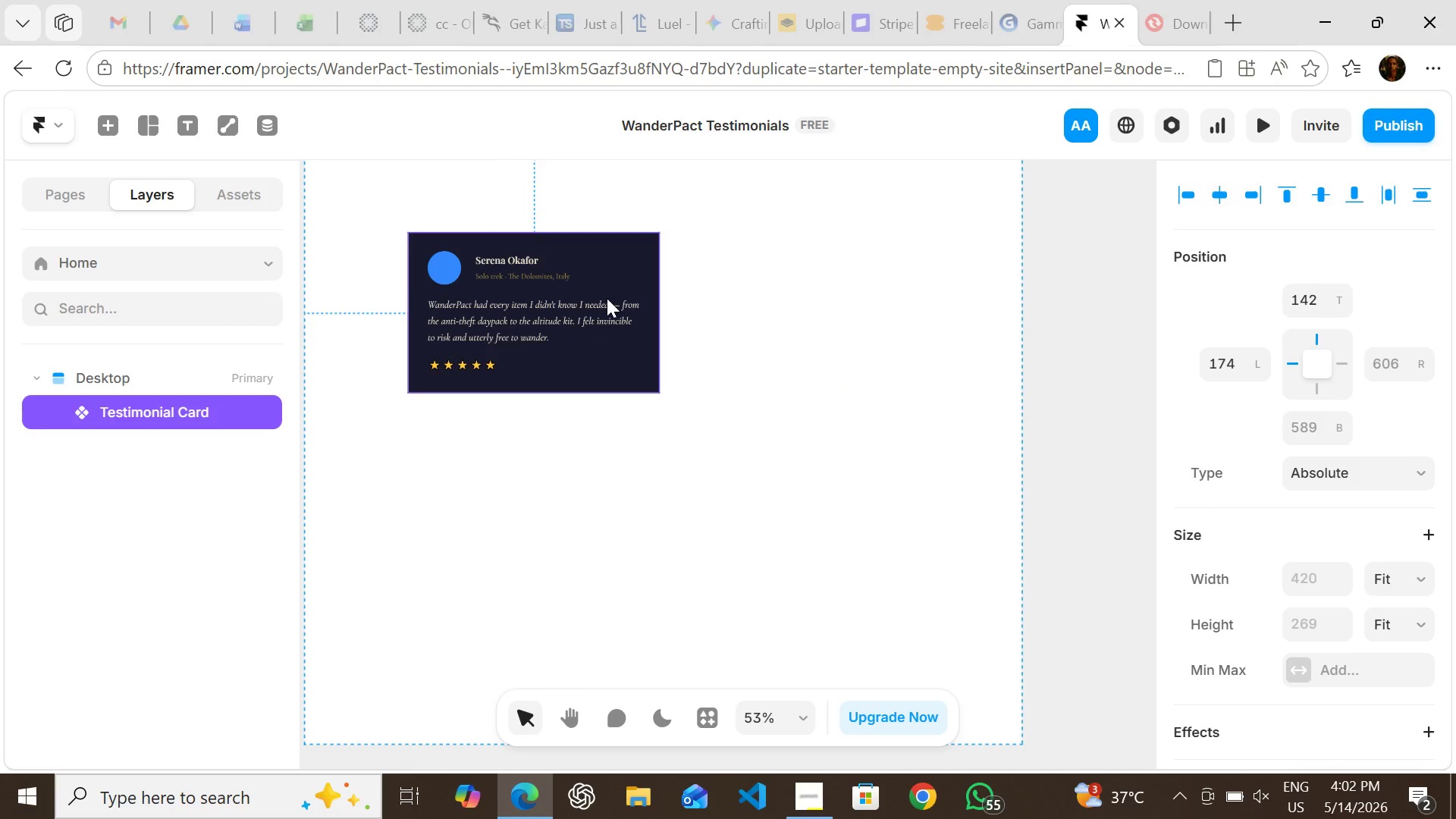 
left_click_drag(start_coordinate=[598, 262], to_coordinate=[750, 280])
 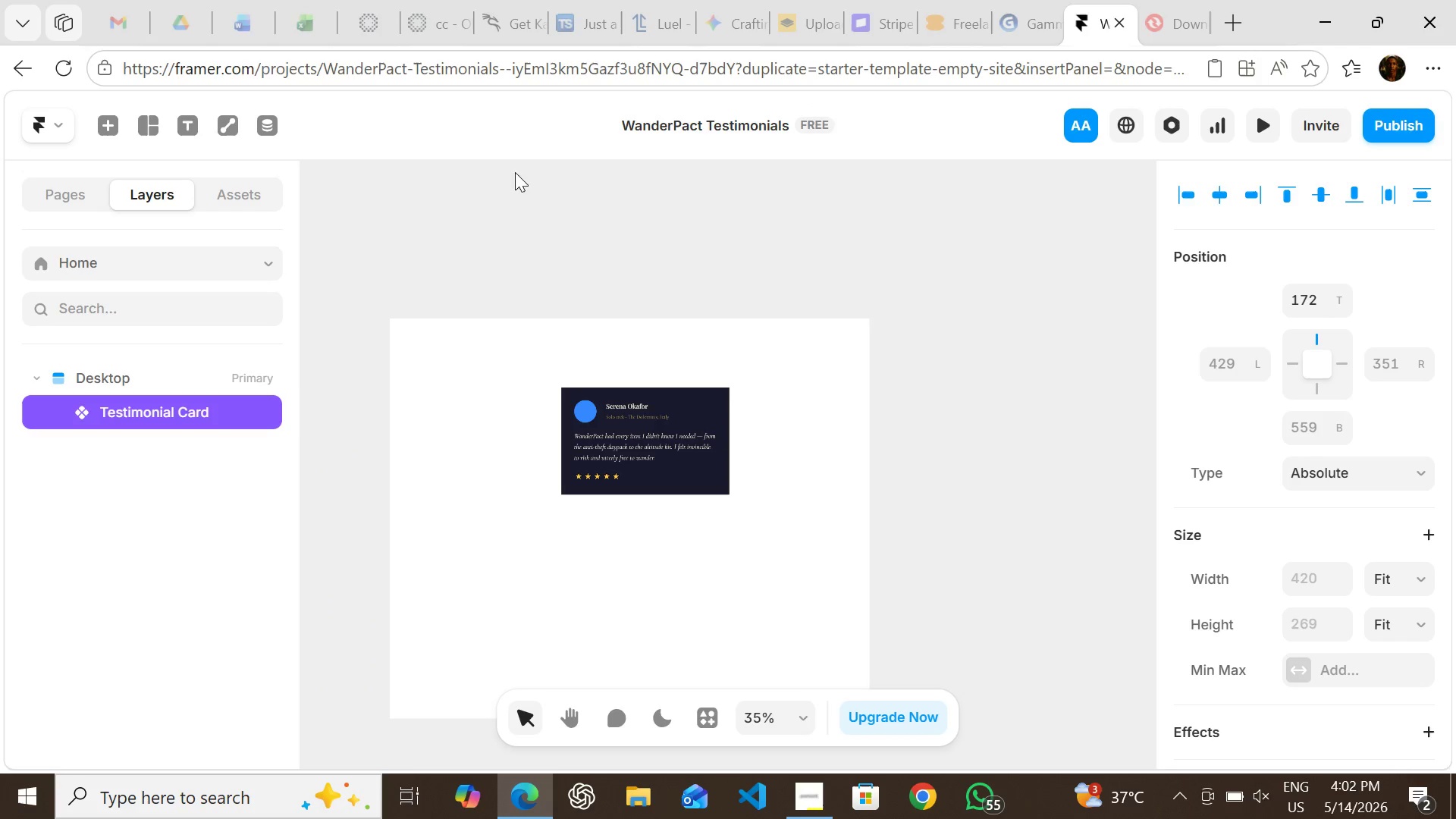 
left_click([412, 284])
 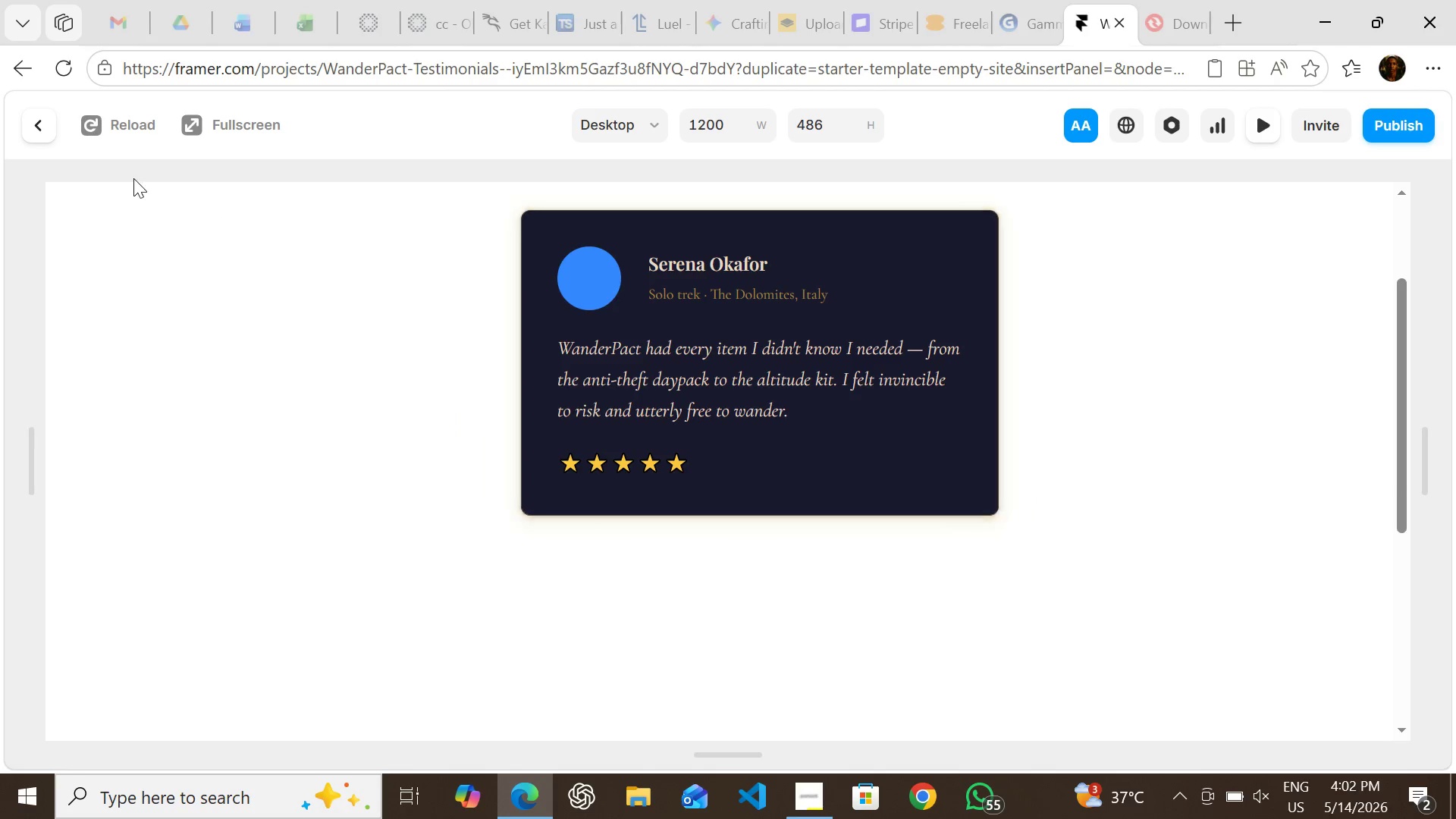 
left_click([44, 125])
 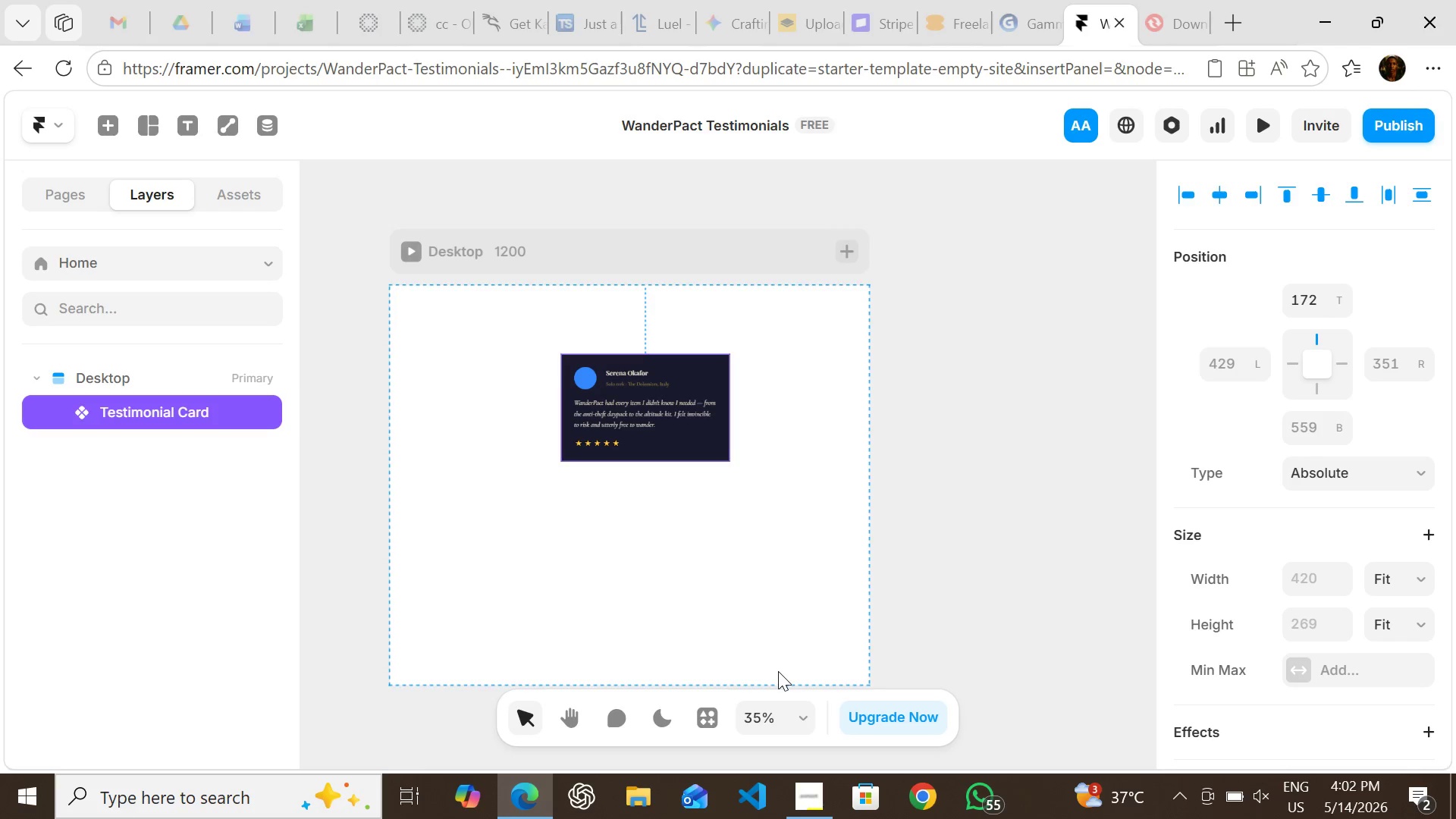 
left_click([810, 767])
 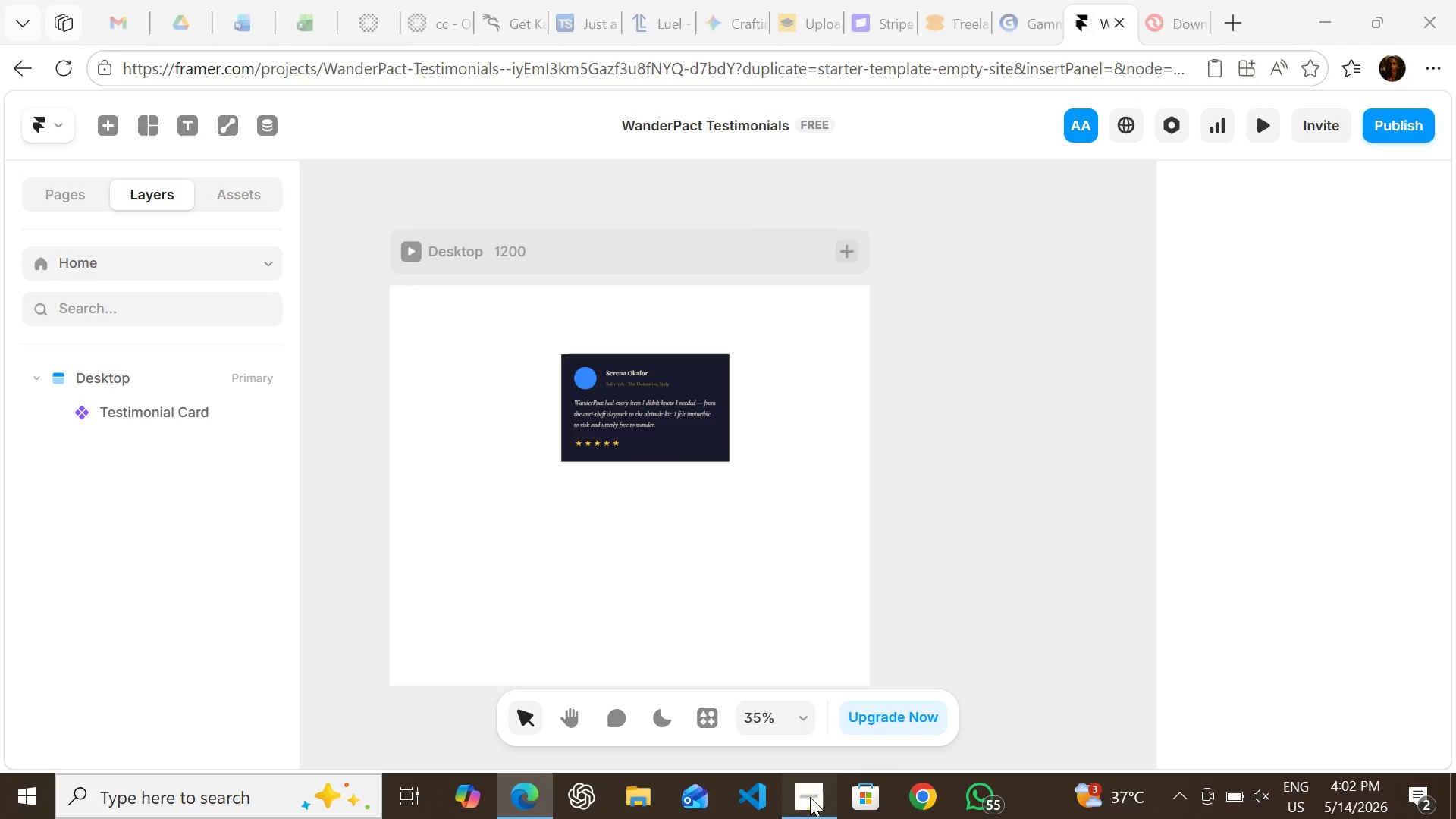 
left_click([810, 797])